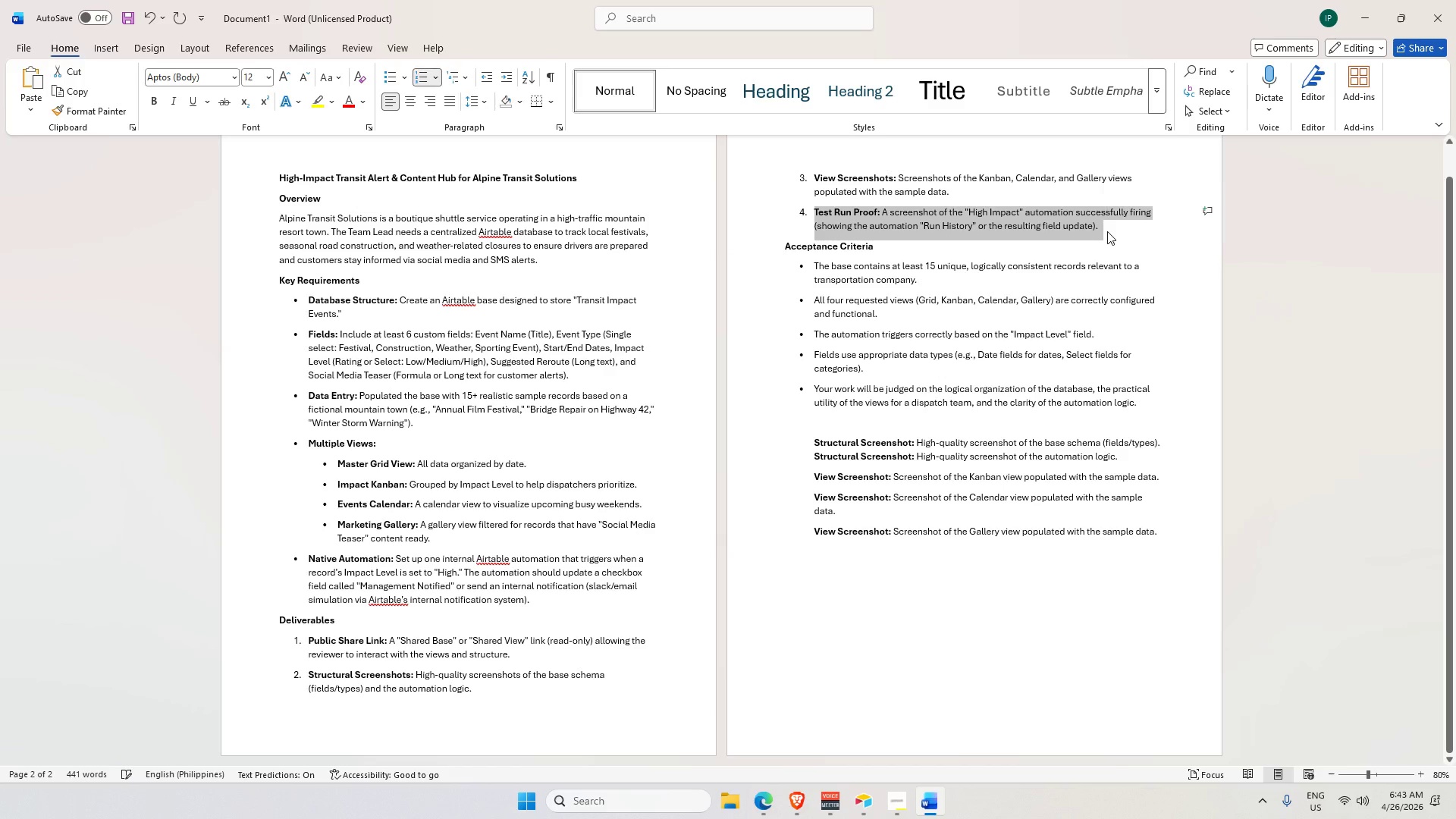 
wait(5.86)
 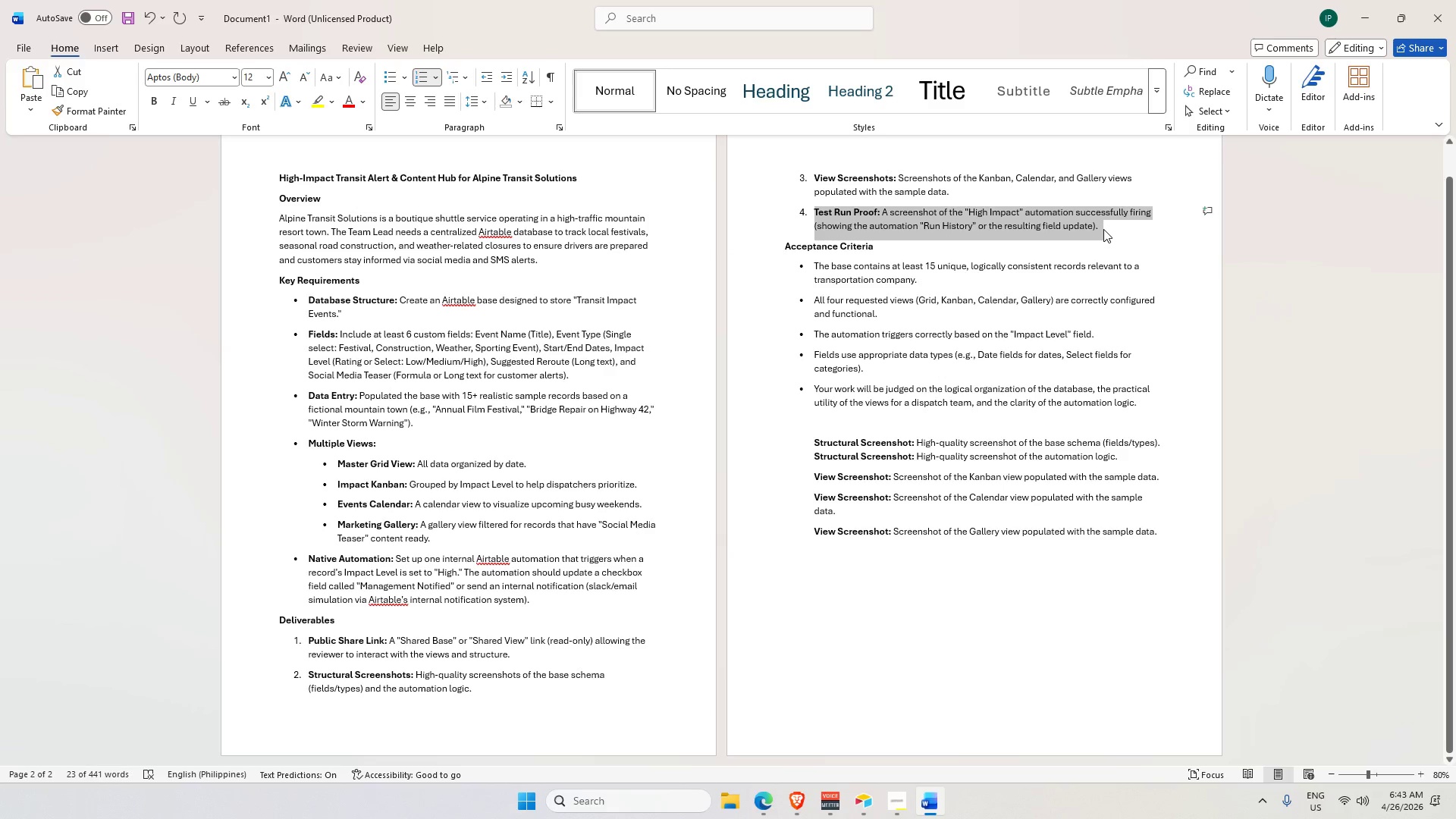 
key(Control+C)
 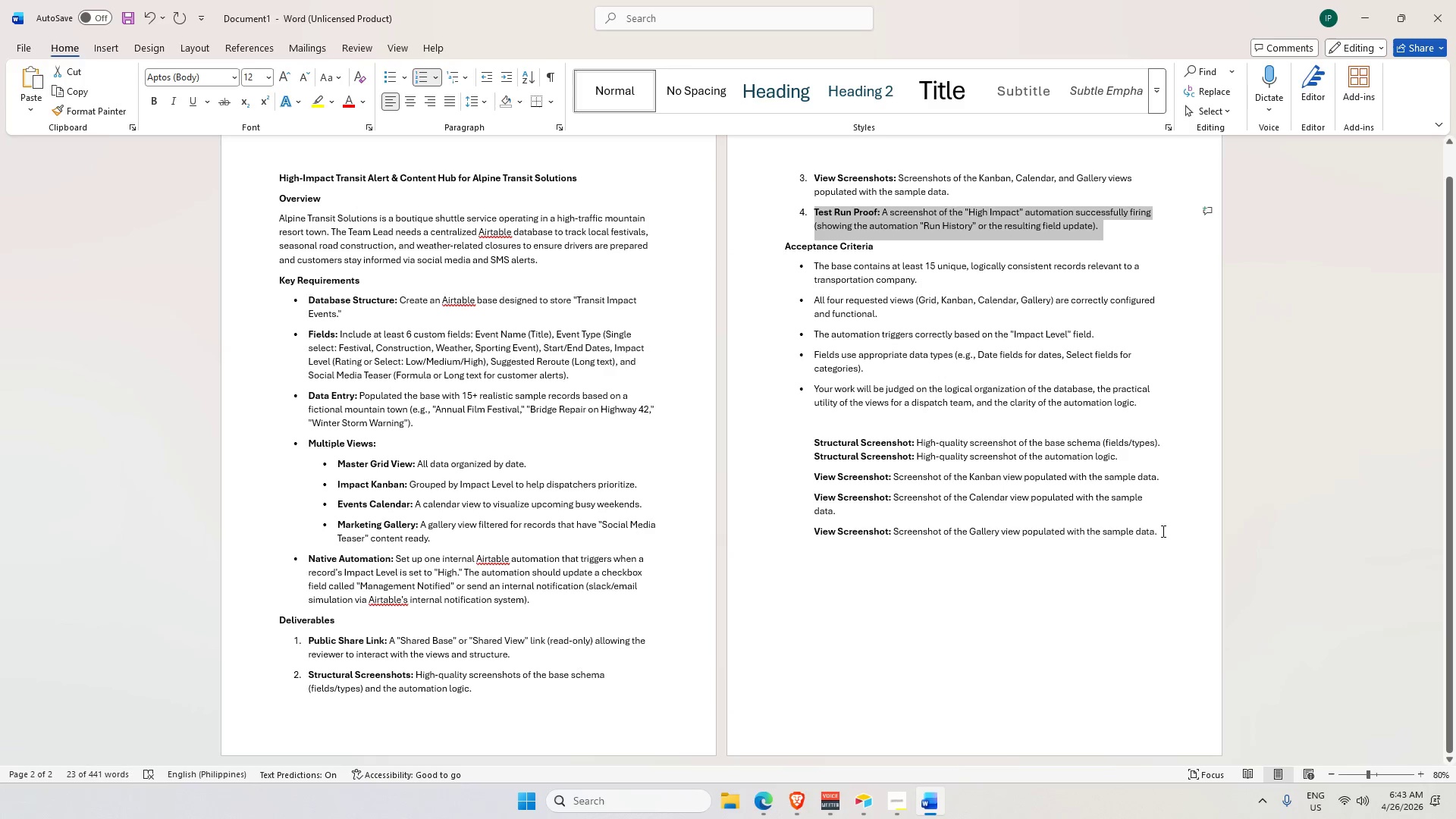 
left_click([1168, 527])
 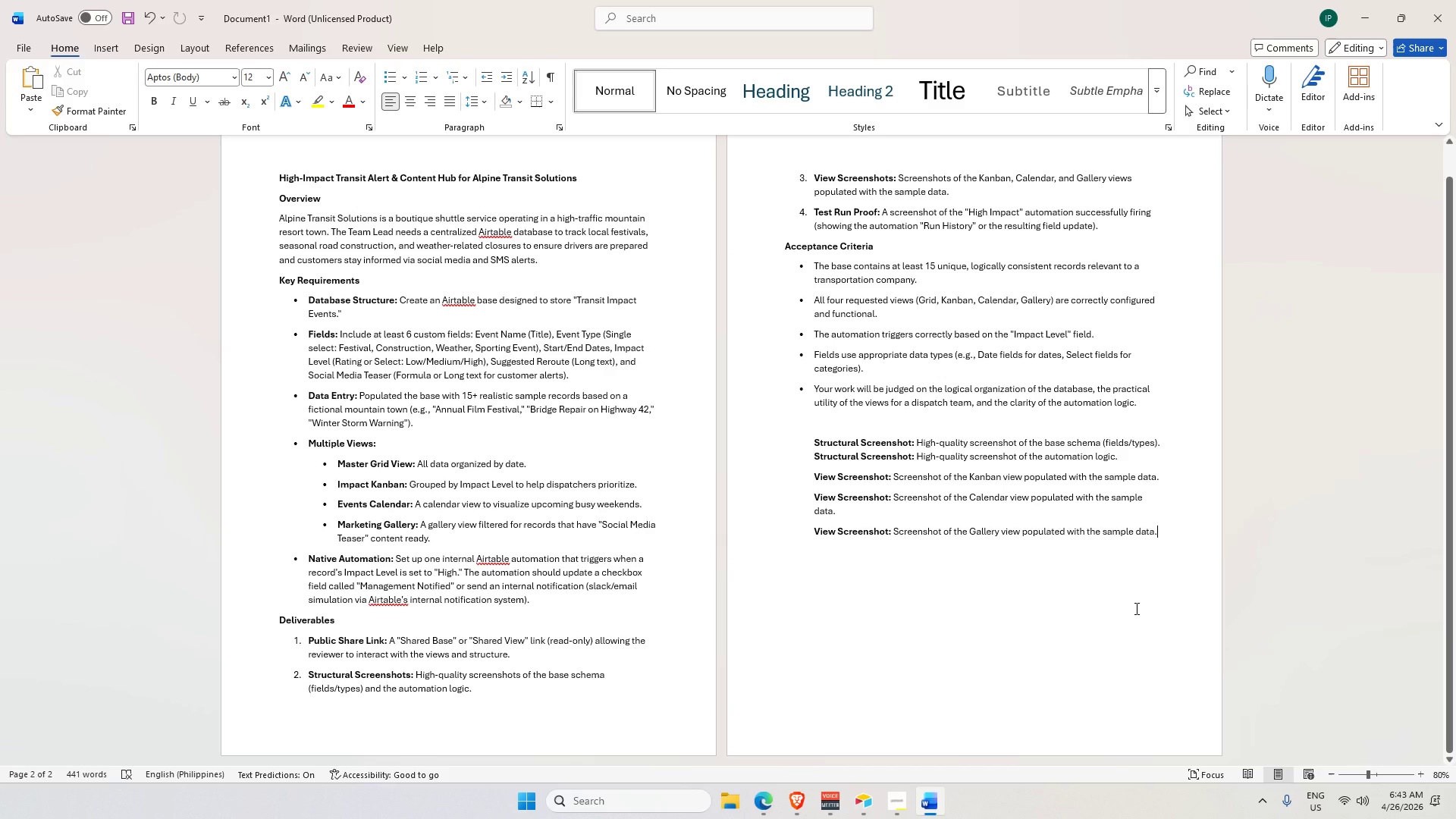 
key(Enter)
 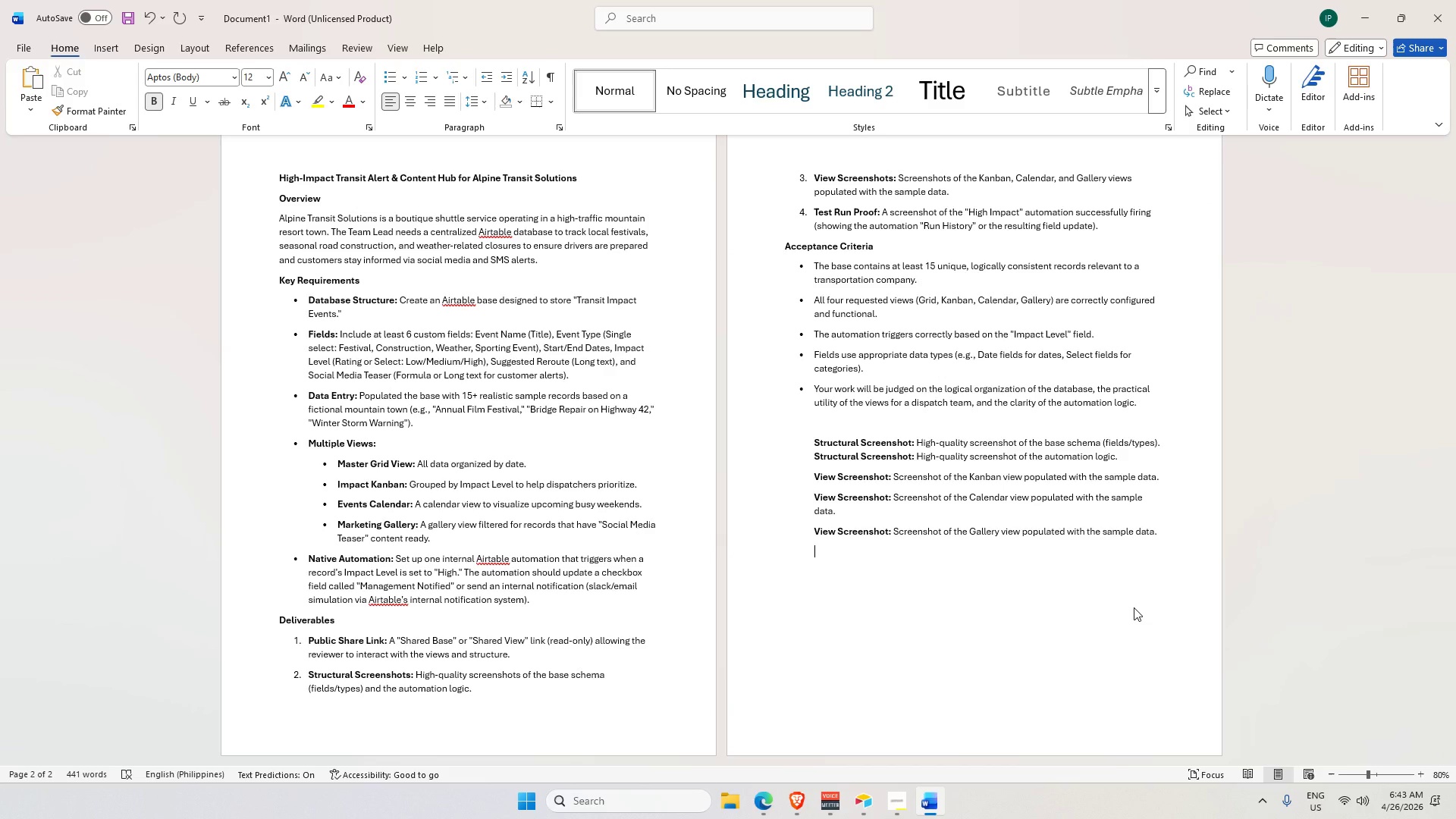 
key(Control+ControlLeft)
 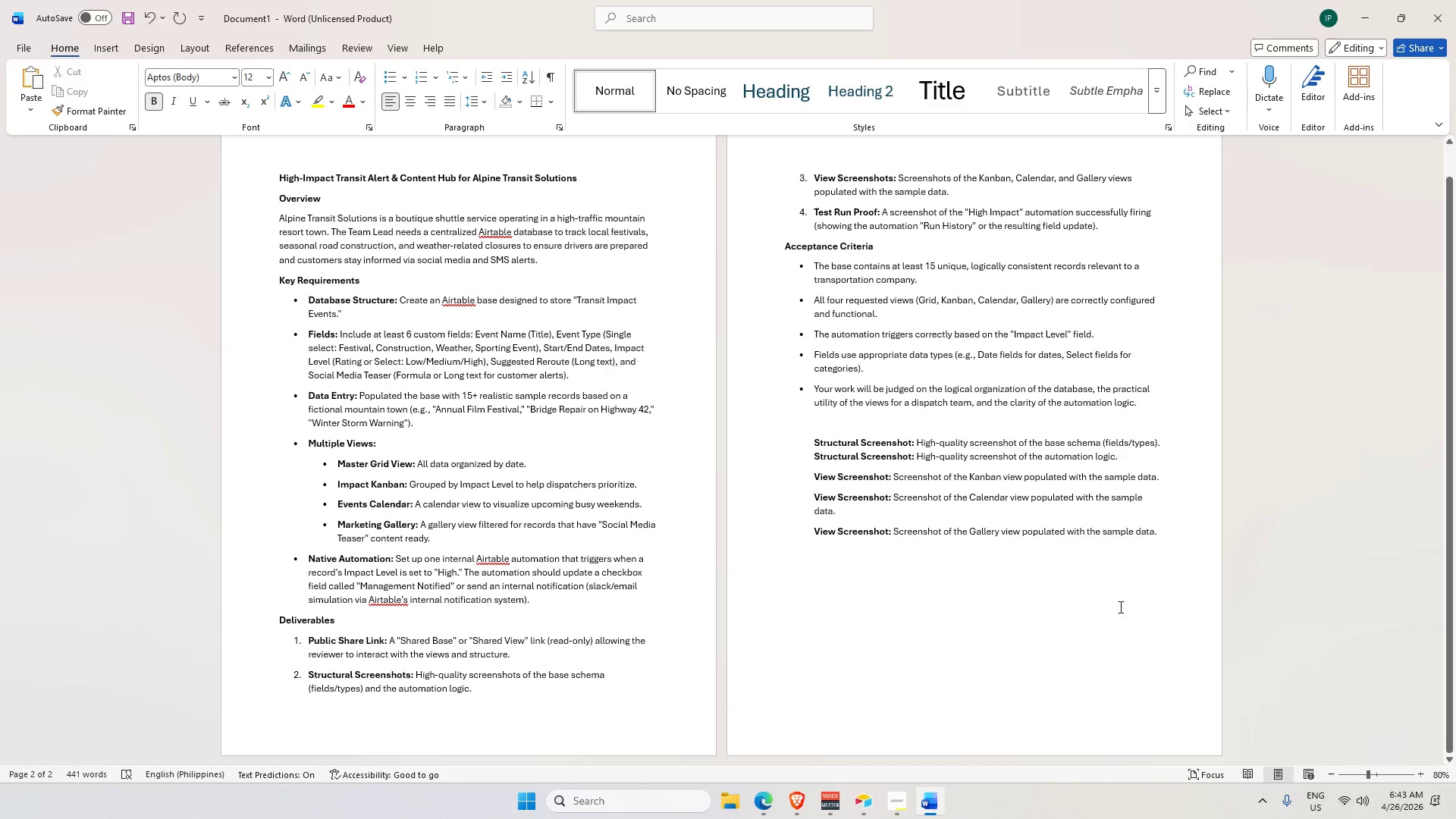 
key(Control+V)
 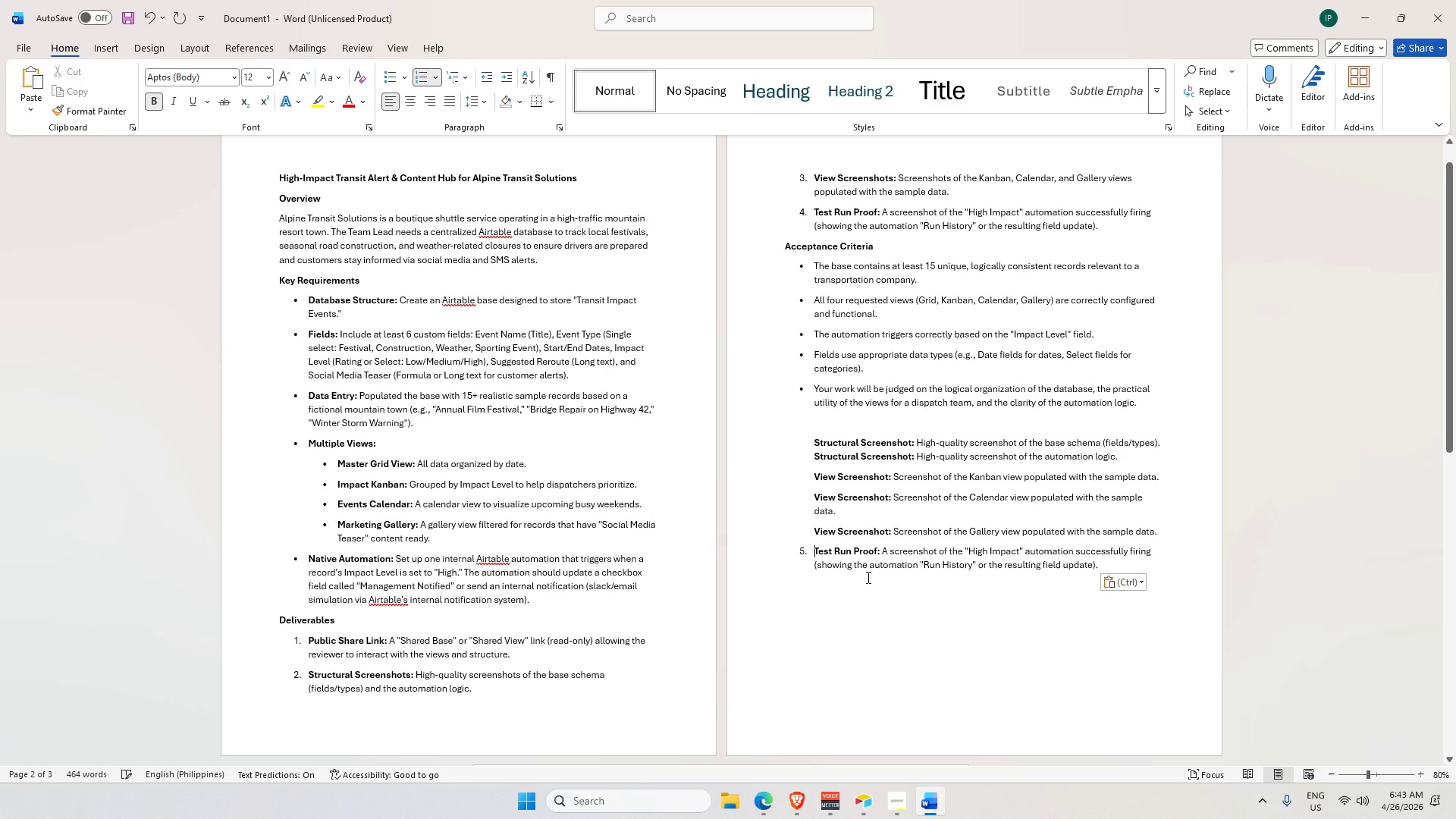 
key(Backspace)
 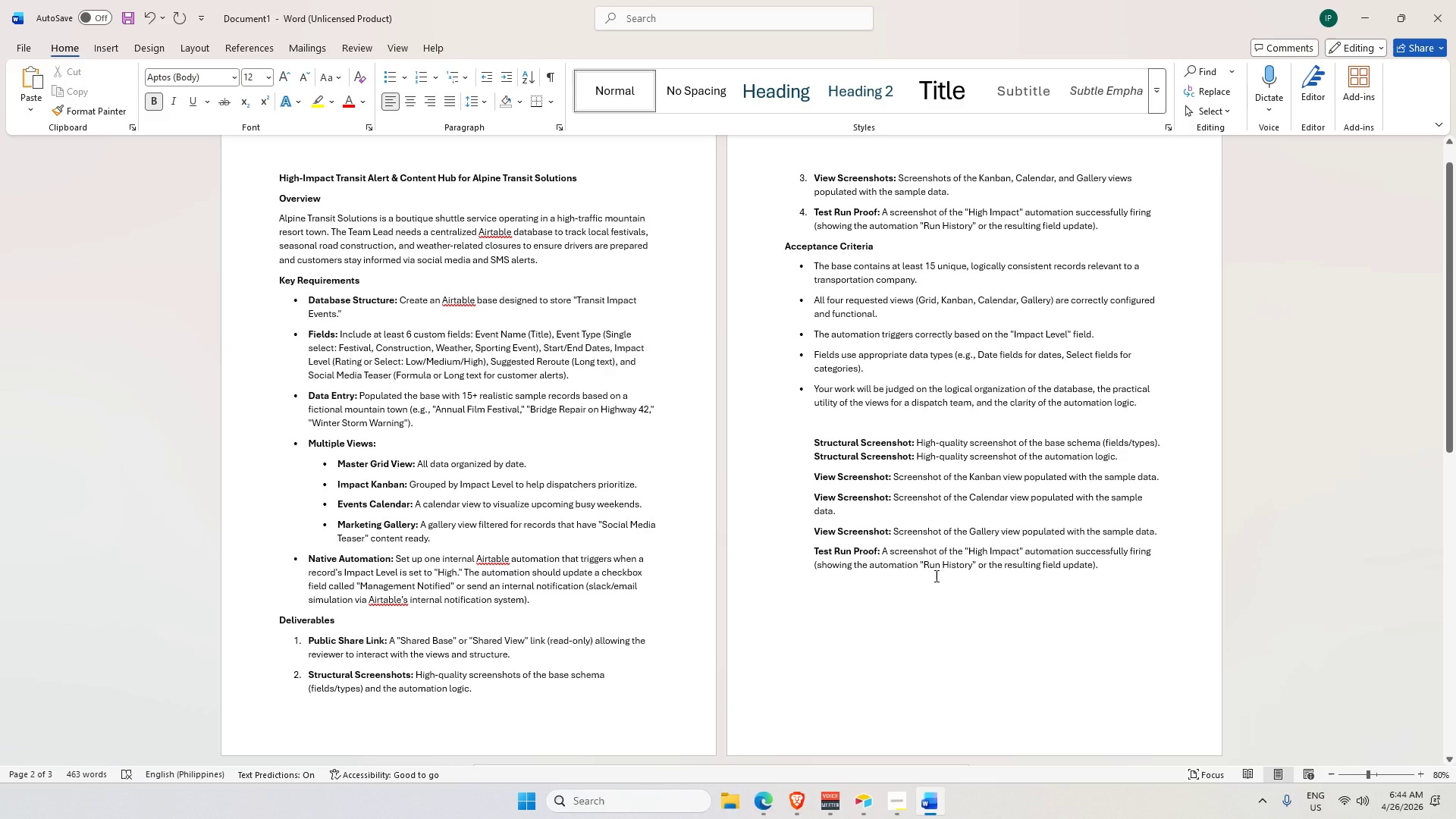 
wait(12.66)
 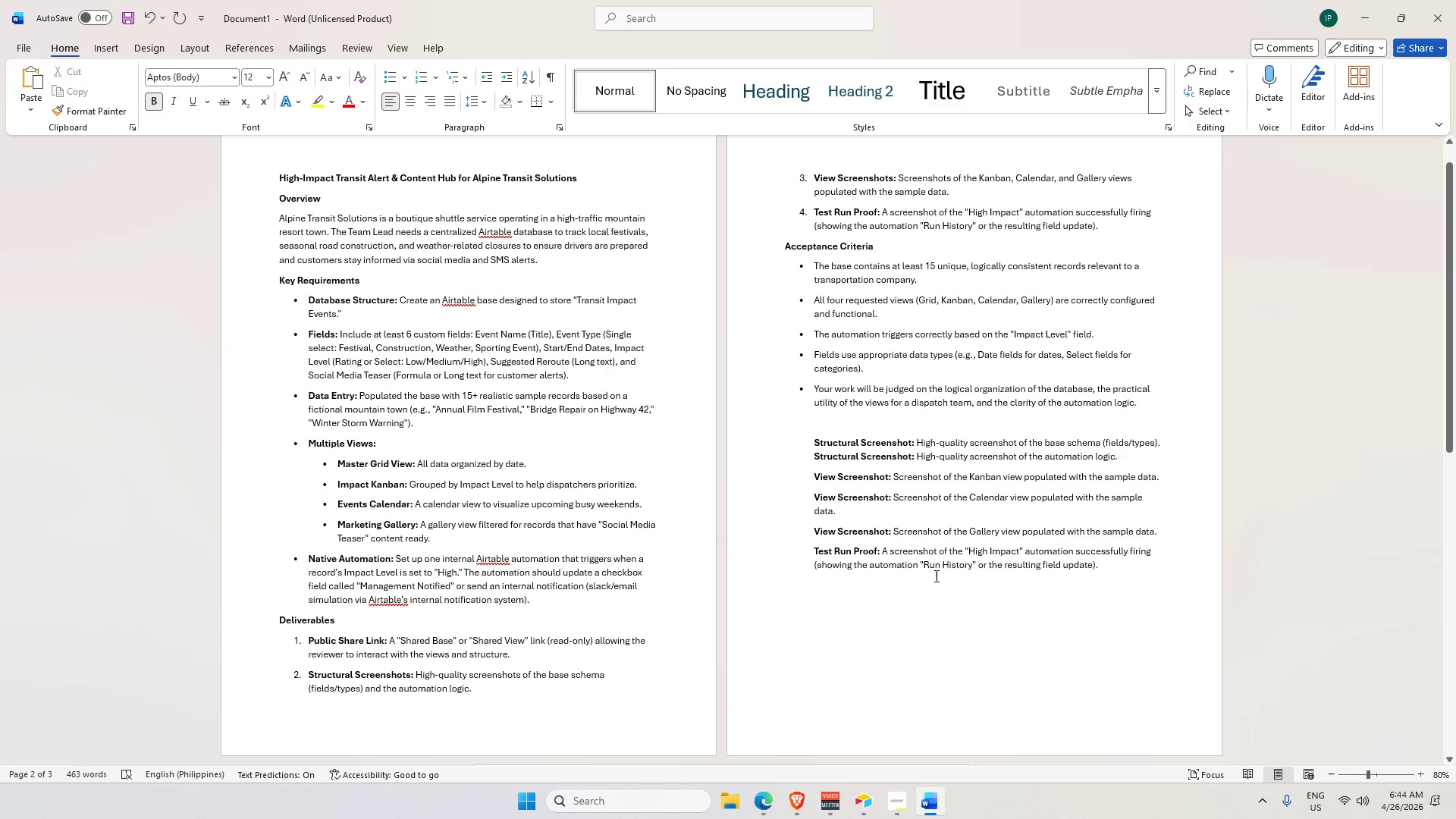 
left_click([861, 800])
 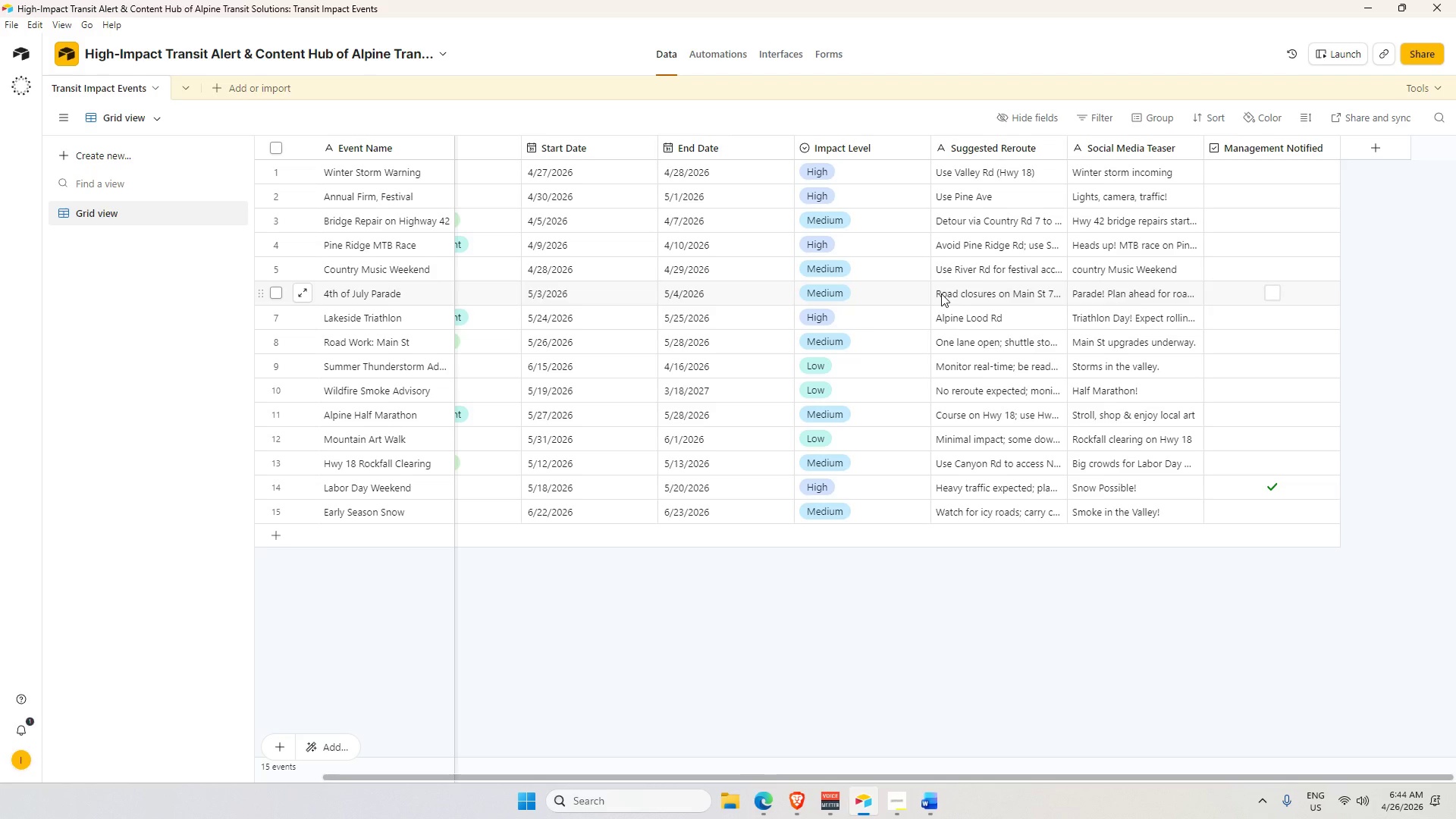 
left_click_drag(start_coordinate=[892, 776], to_coordinate=[613, 780])
 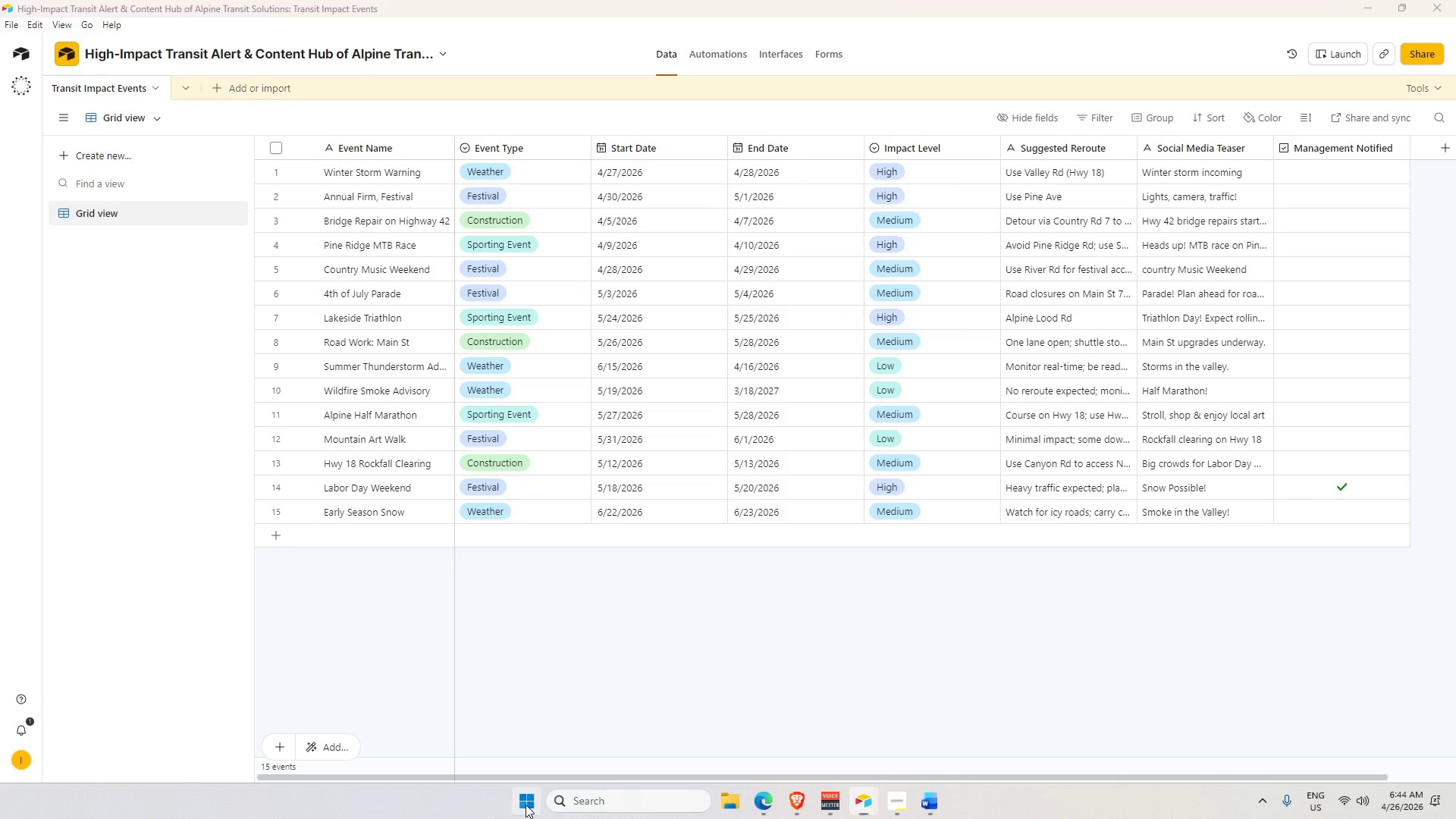 
wait(9.69)
 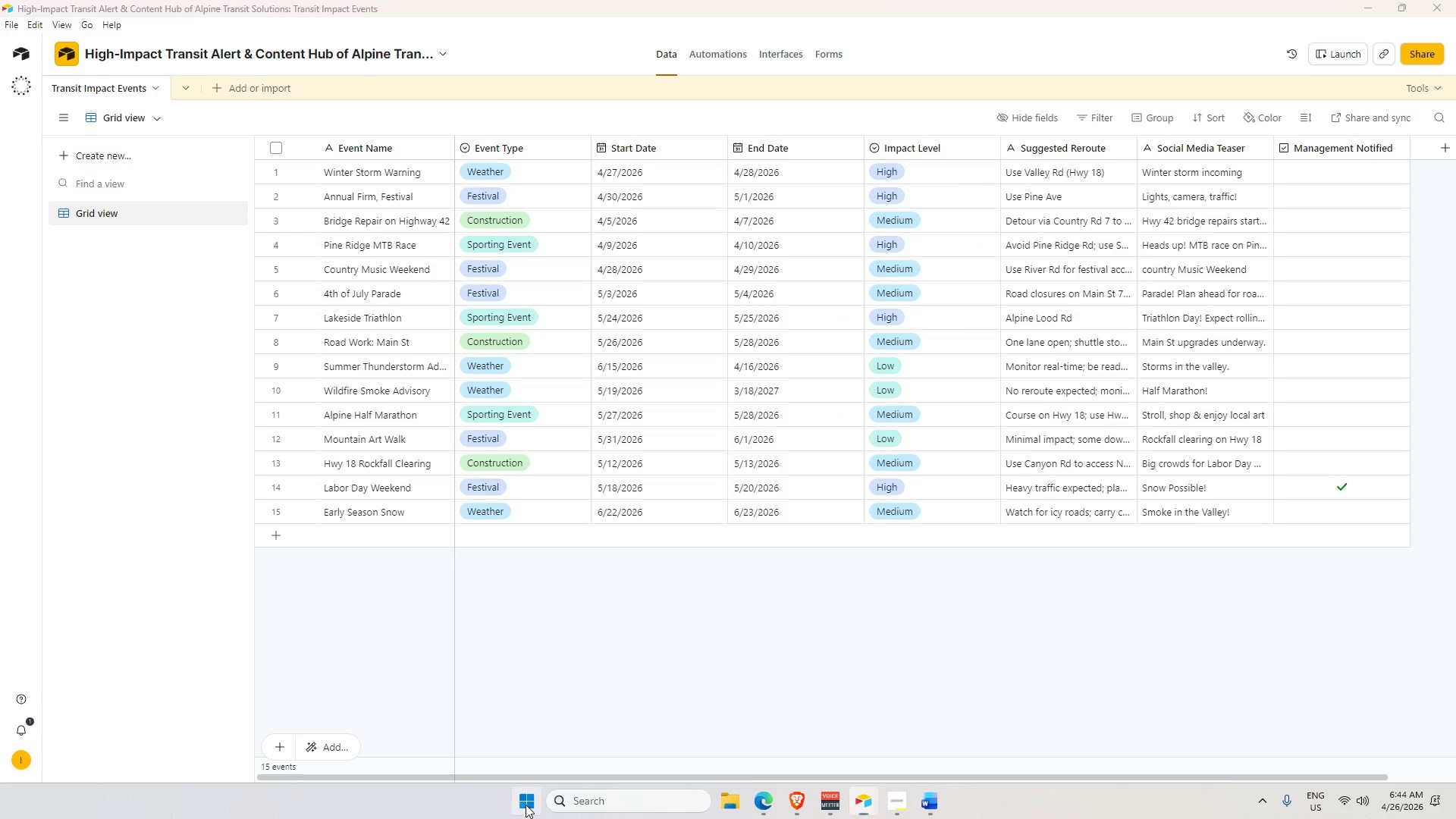 
left_click_drag(start_coordinate=[0, 0], to_coordinate=[1455, 780])
 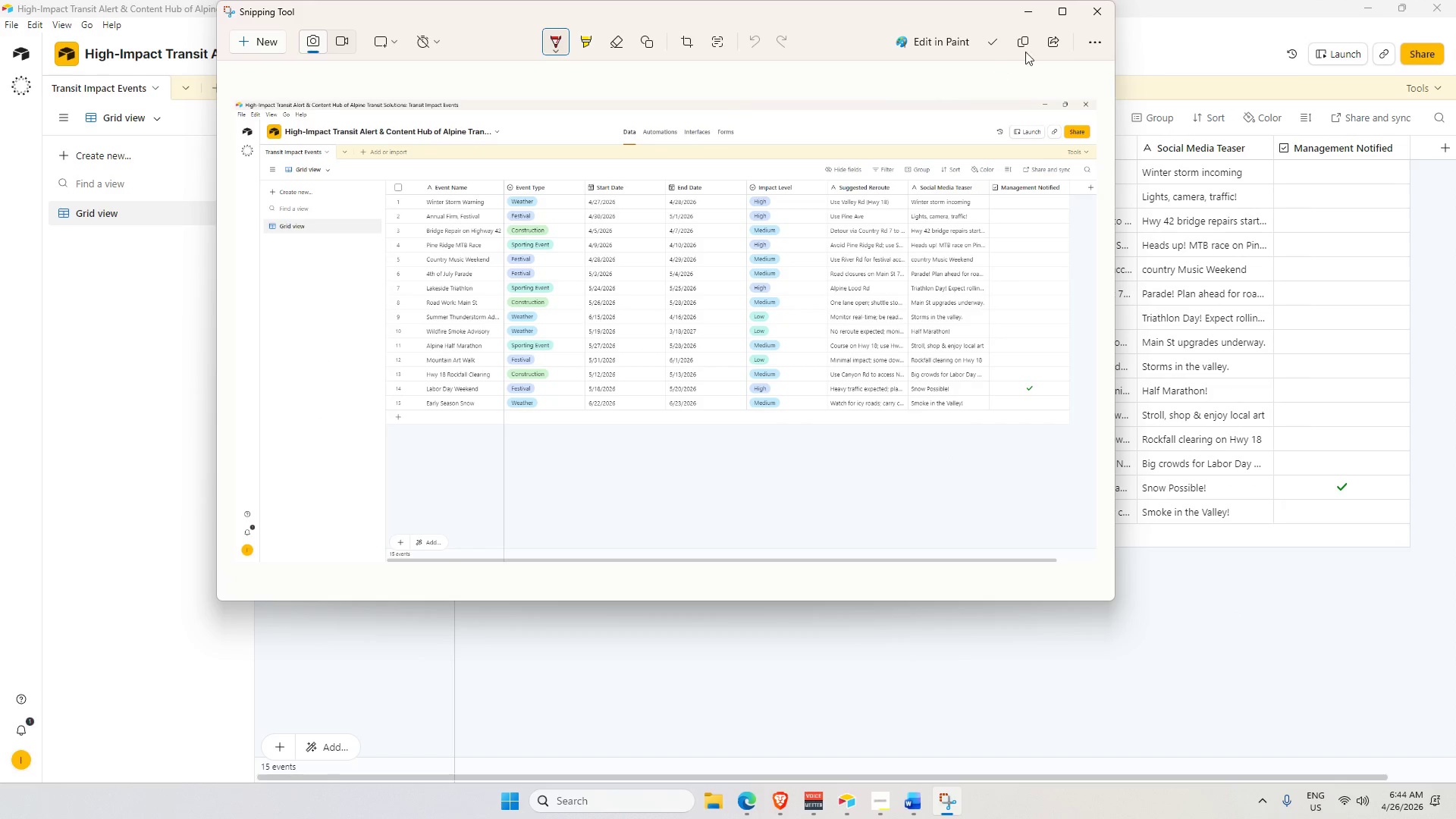 
left_click([996, 42])
 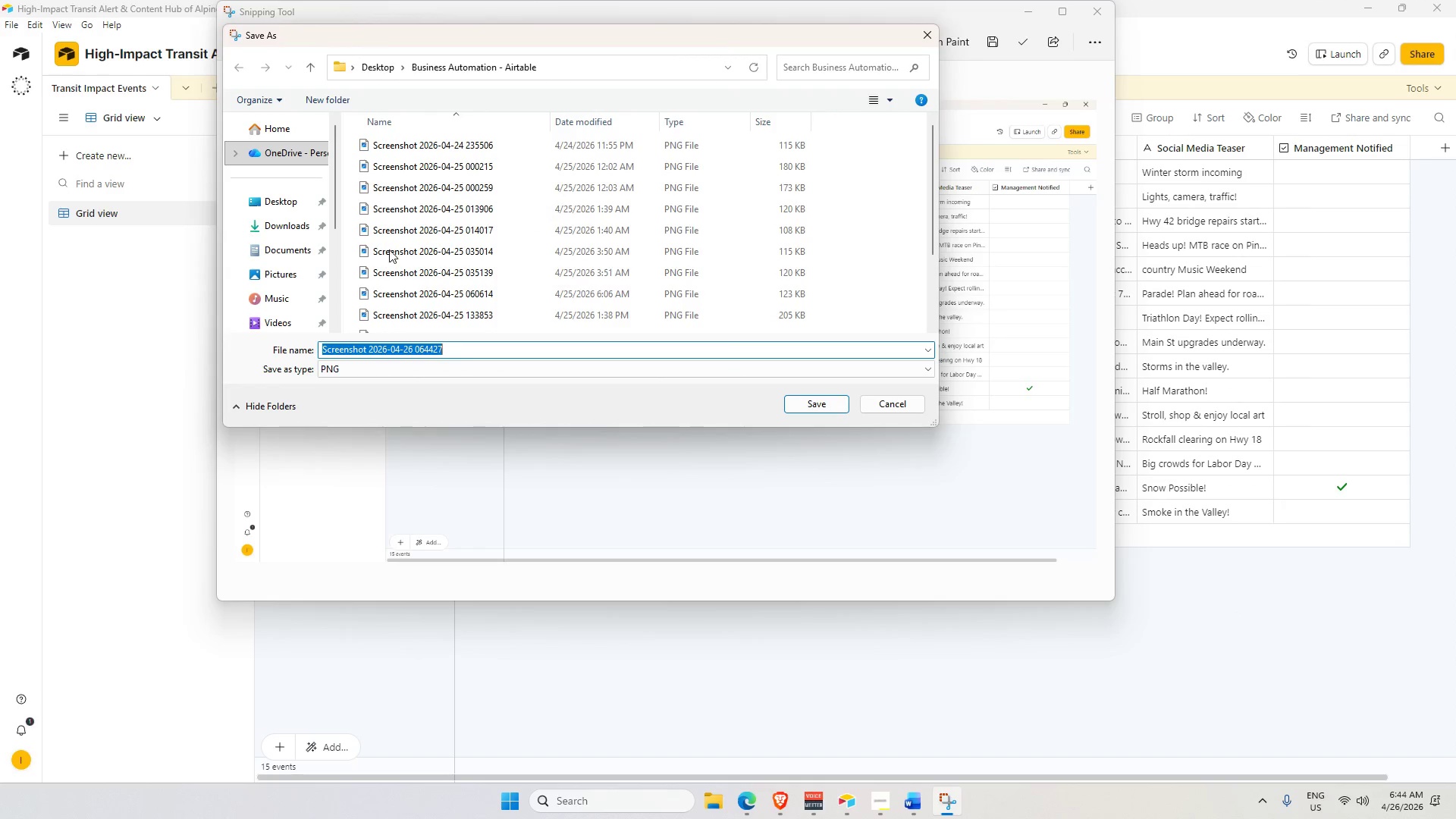 
scroll: coordinate [468, 313], scroll_direction: down, amount: 7.0
 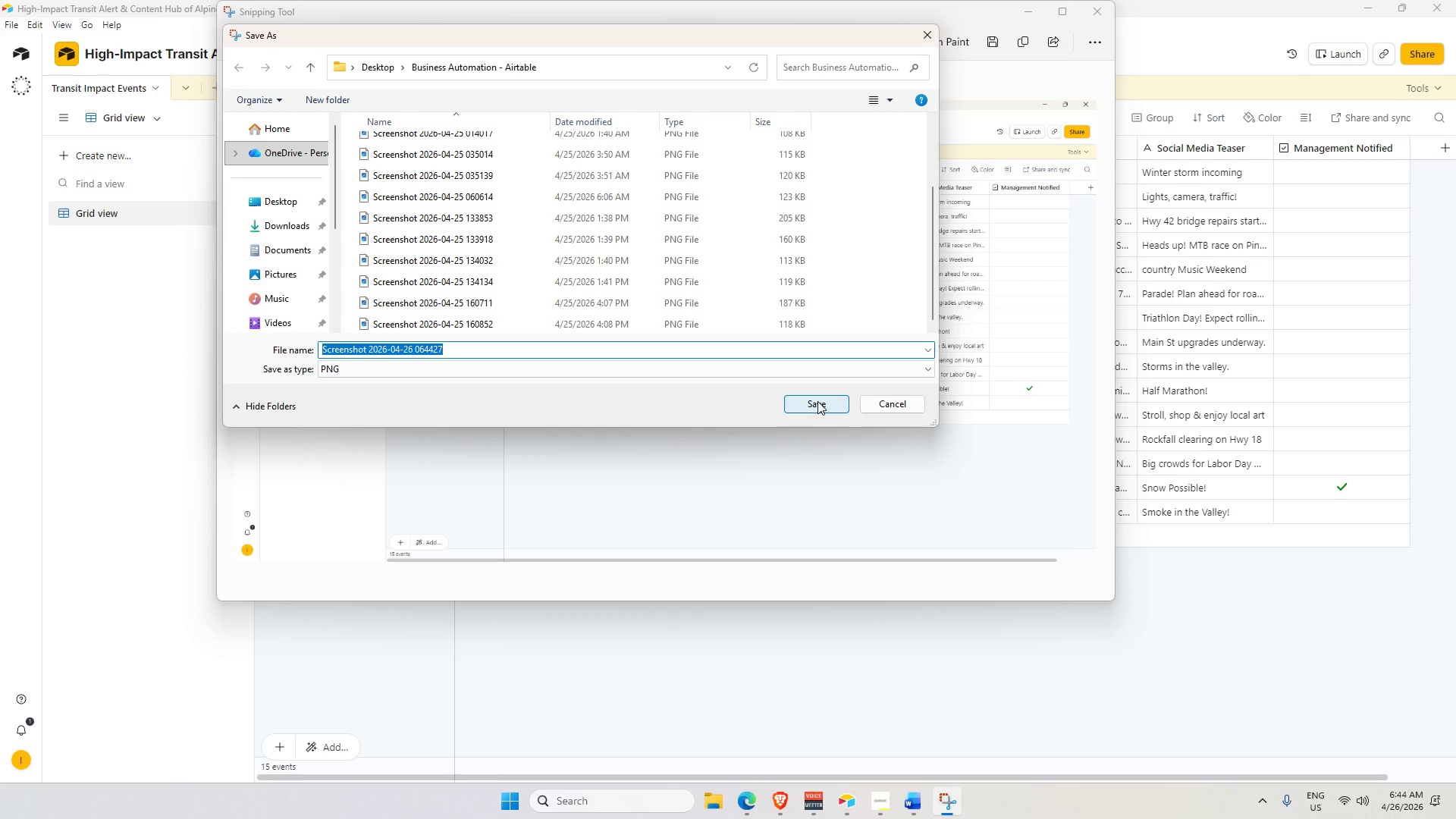 
left_click([817, 401])
 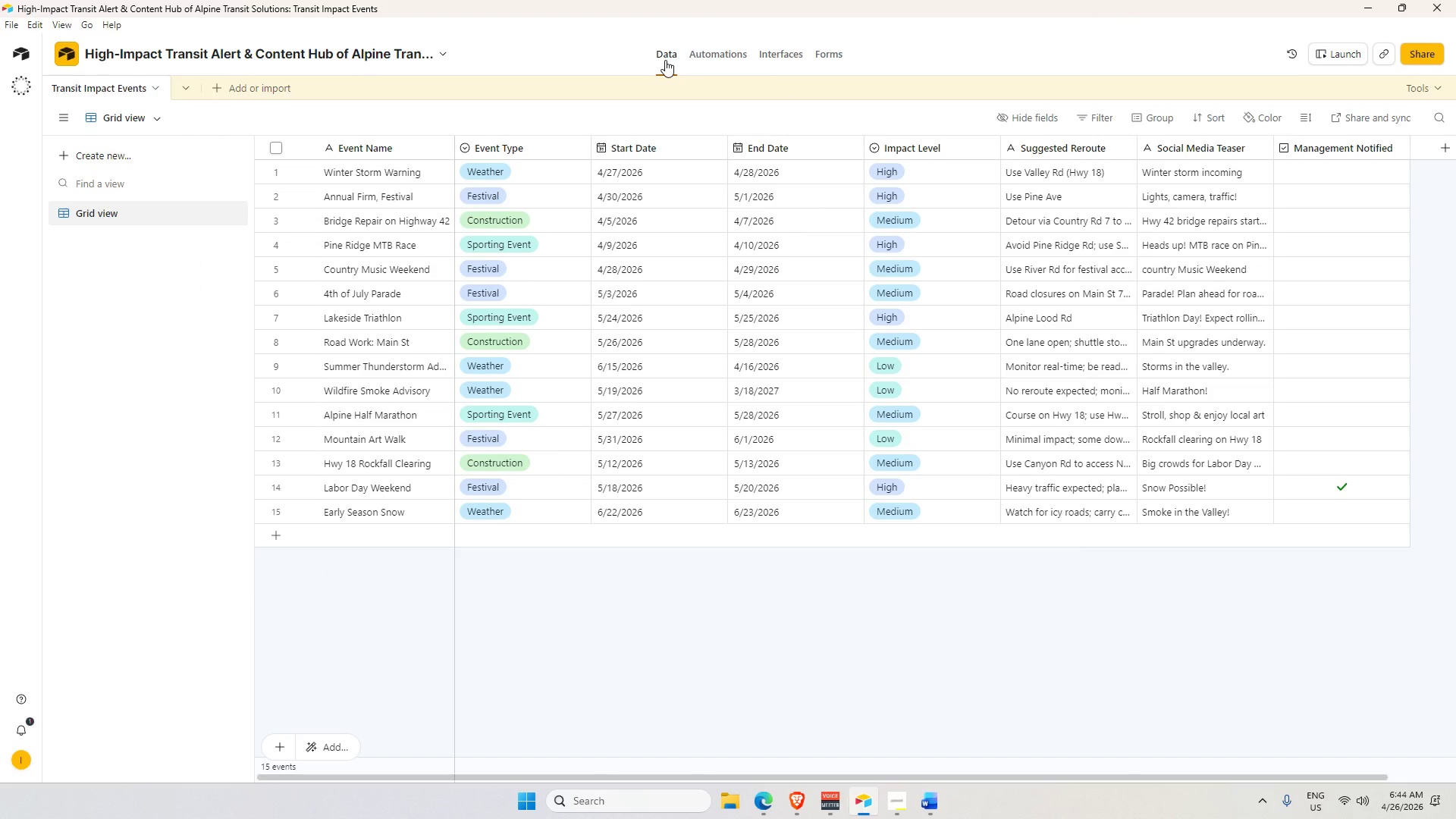 
left_click([525, 798])
 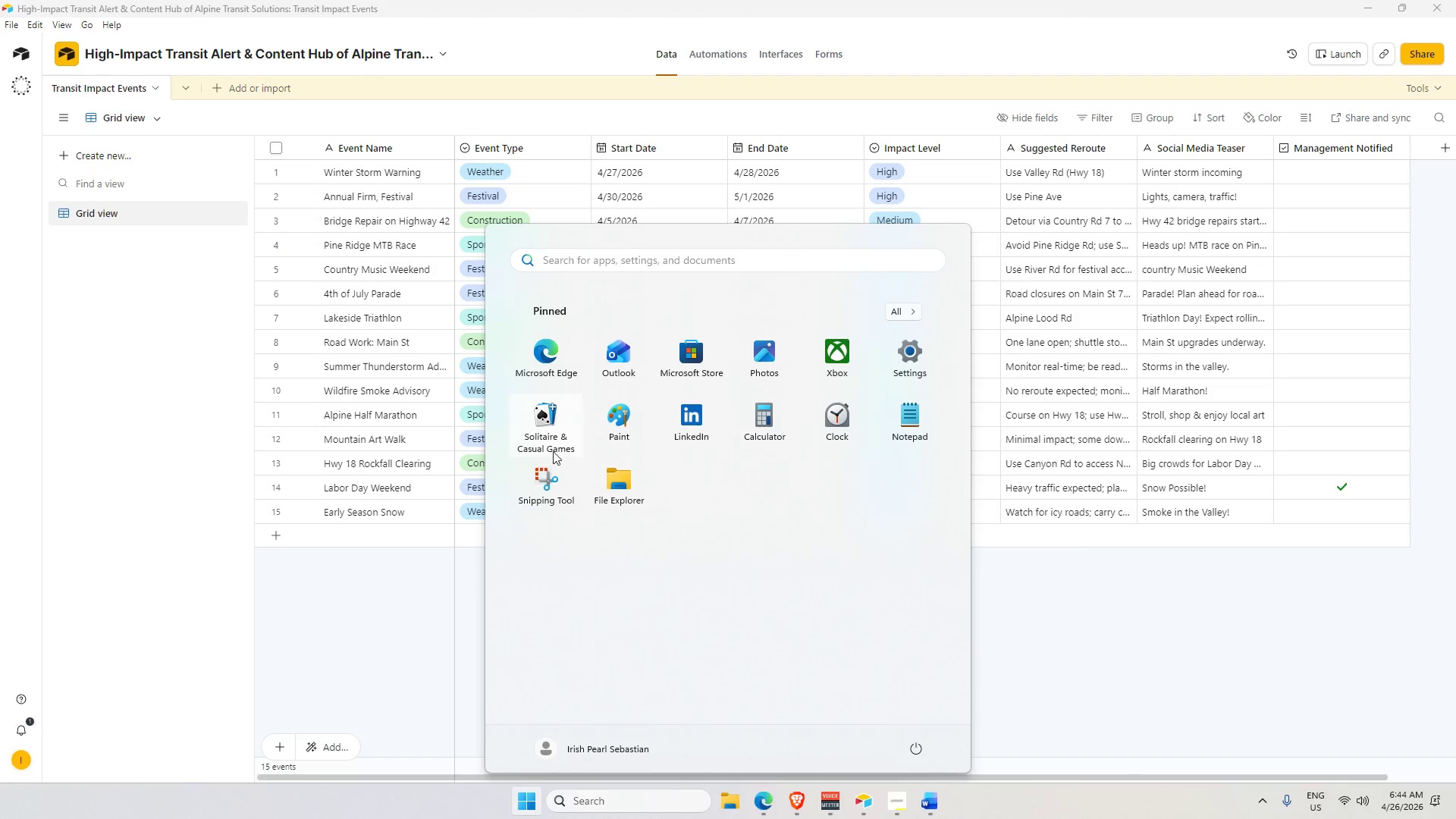 
left_click([547, 481])
 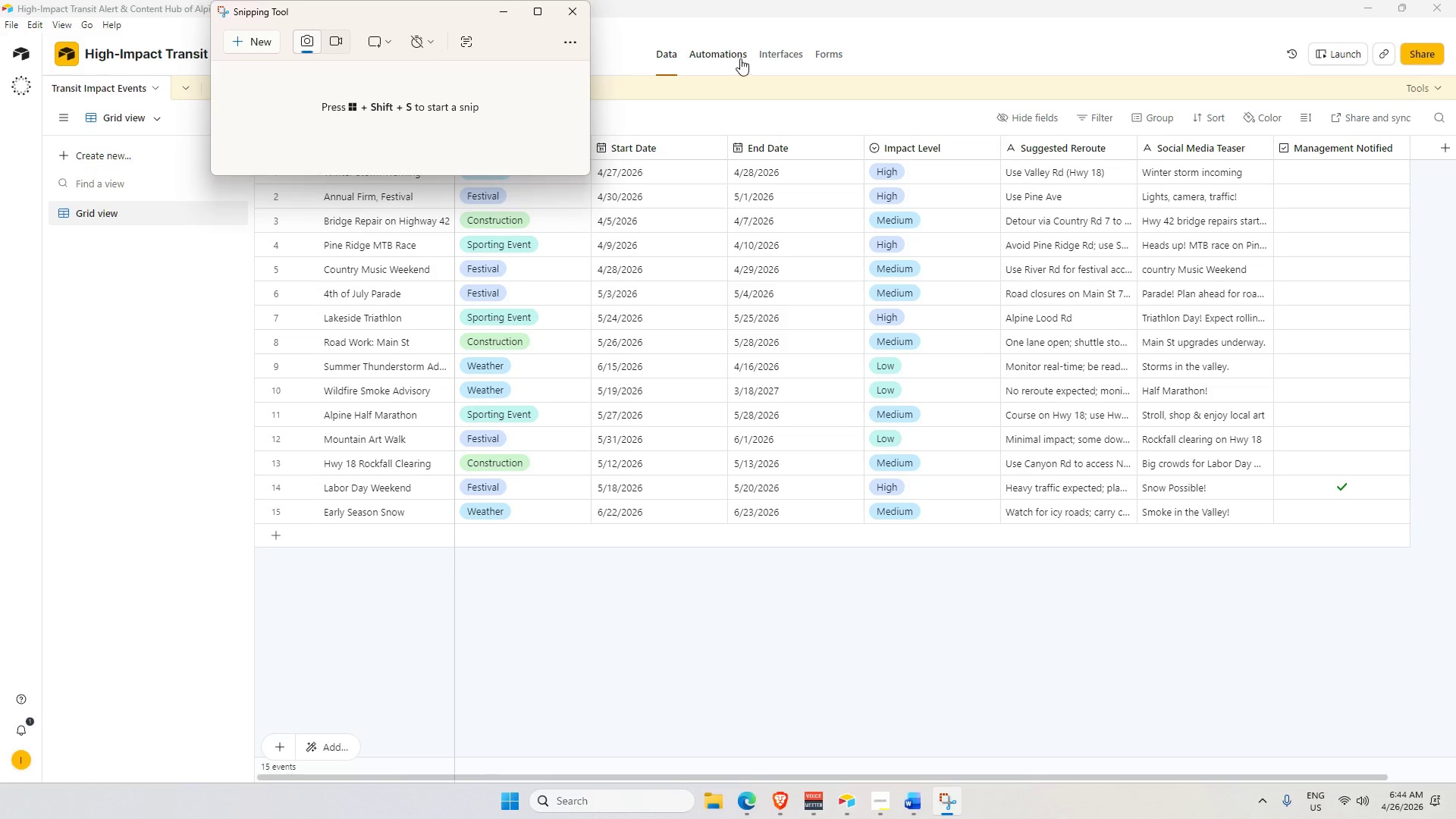 
left_click([784, 58])
 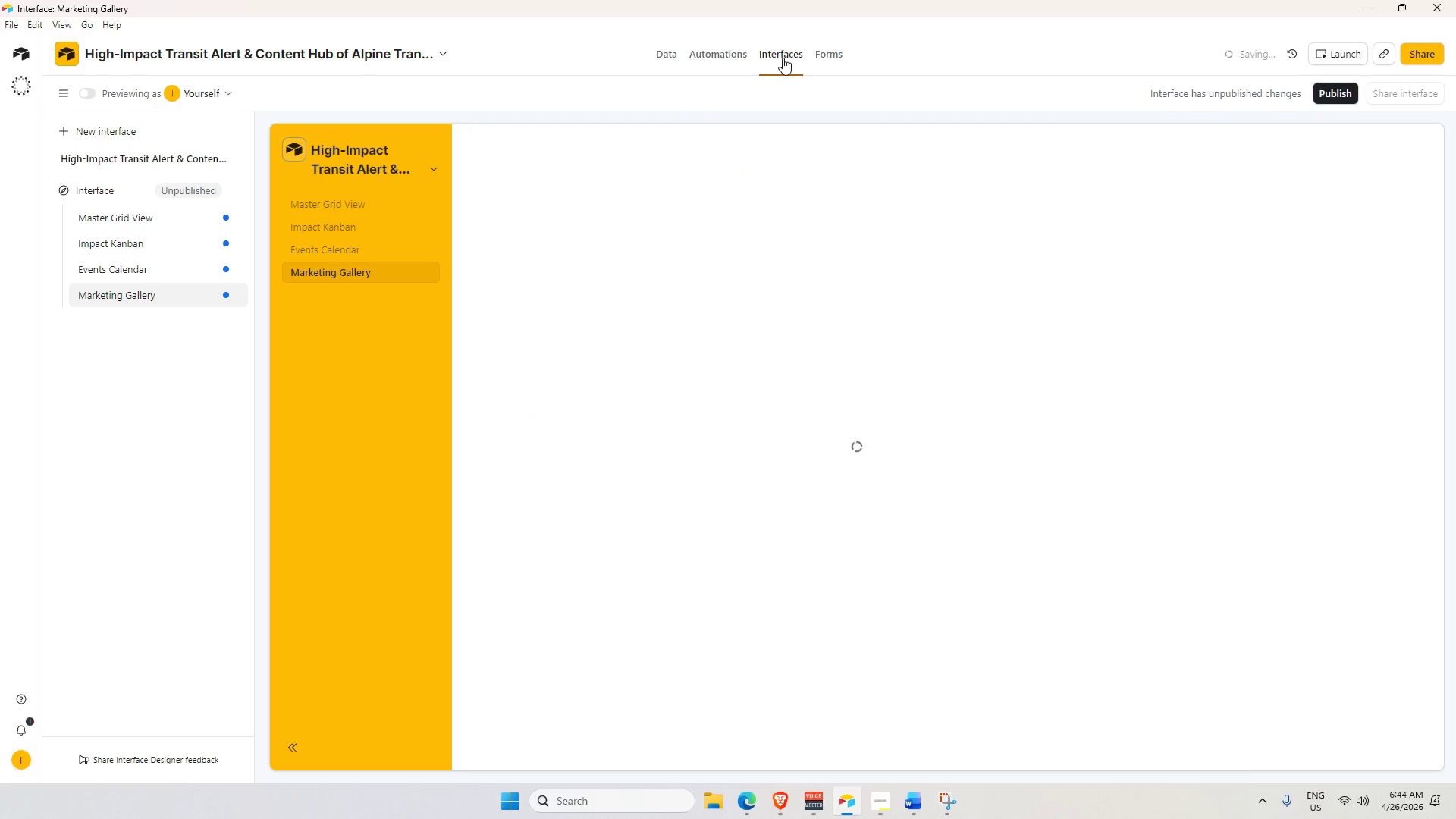 
left_click([728, 54])
 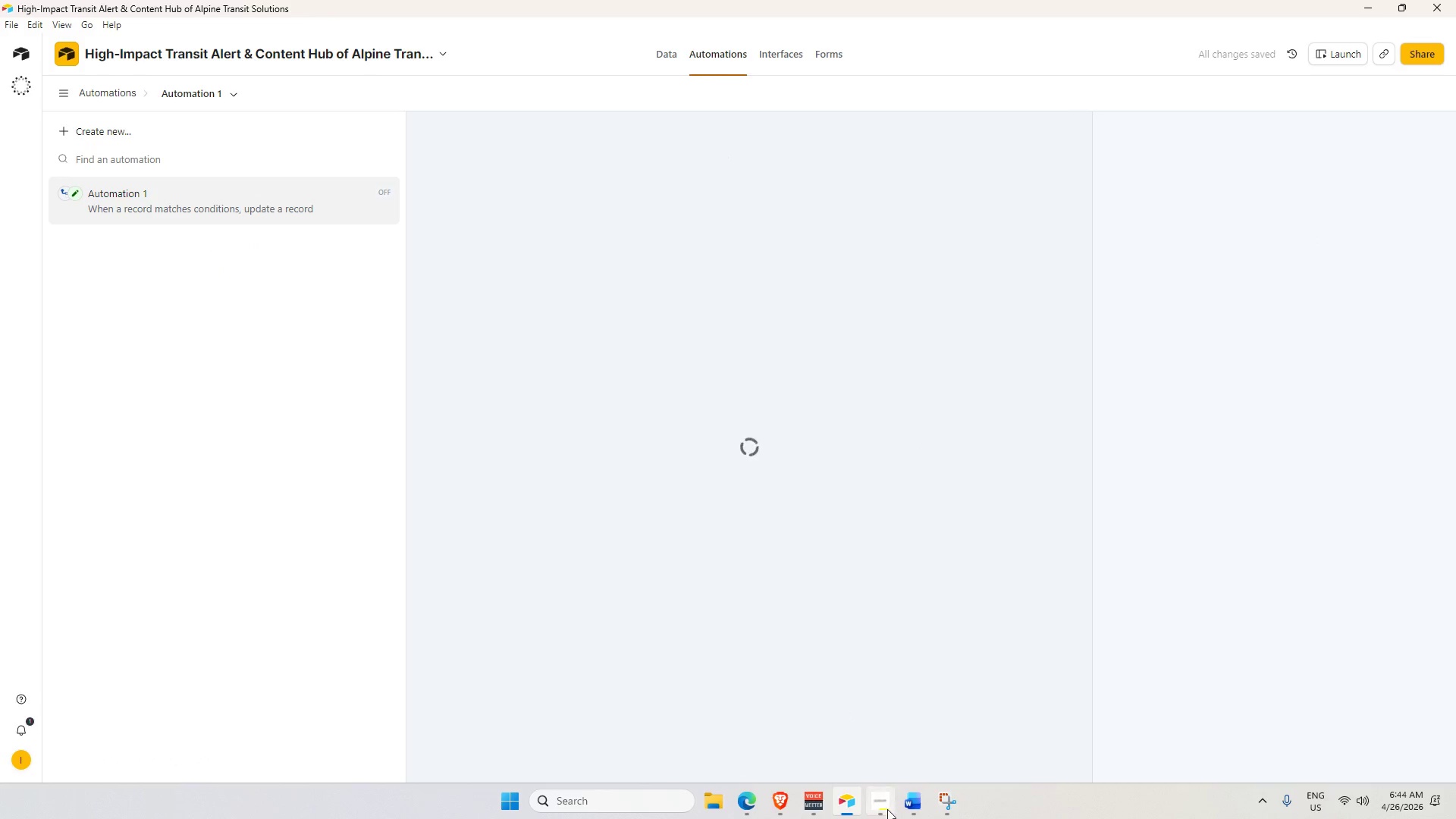 
left_click([905, 805])
 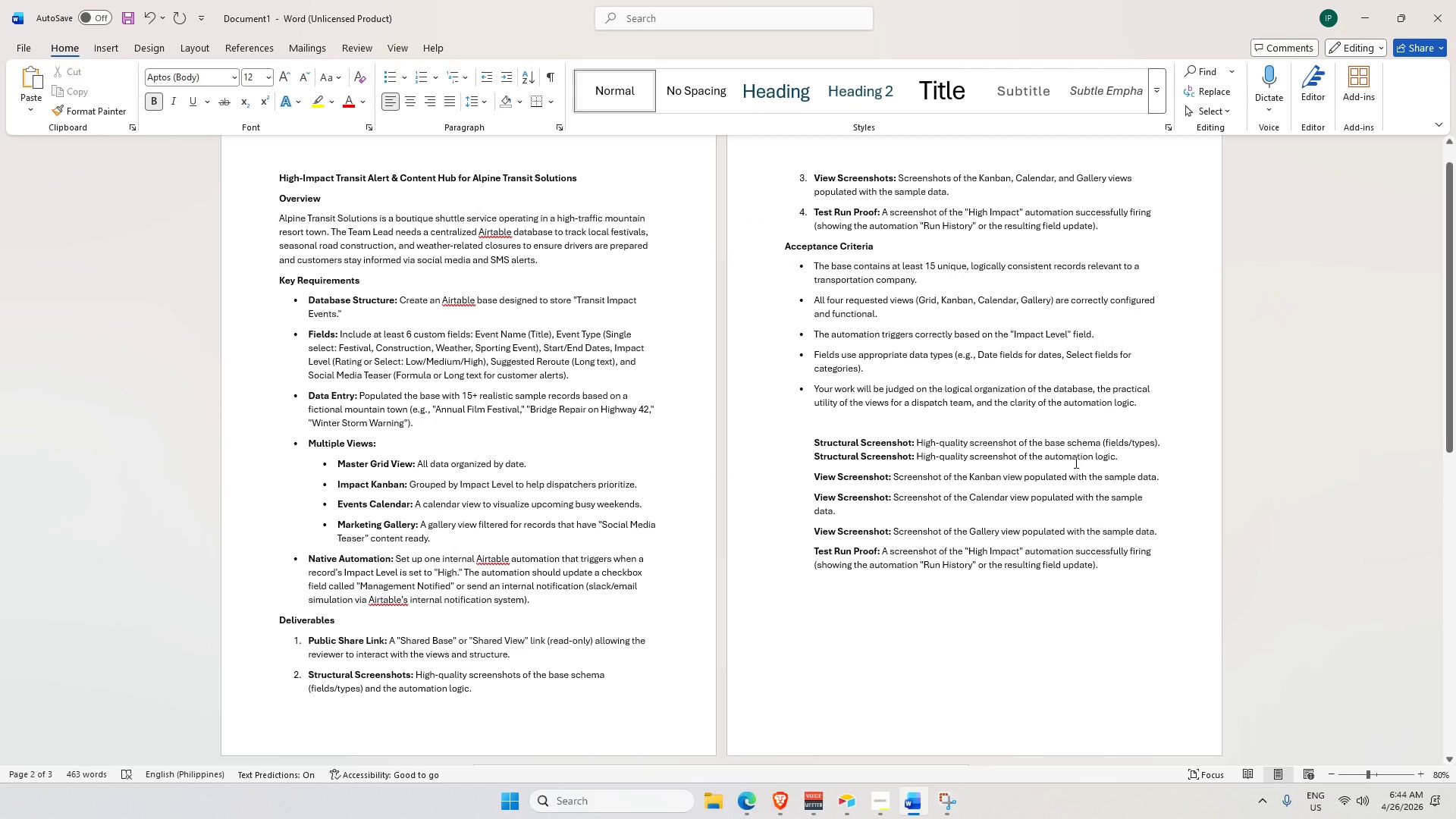 
left_click([946, 802])
 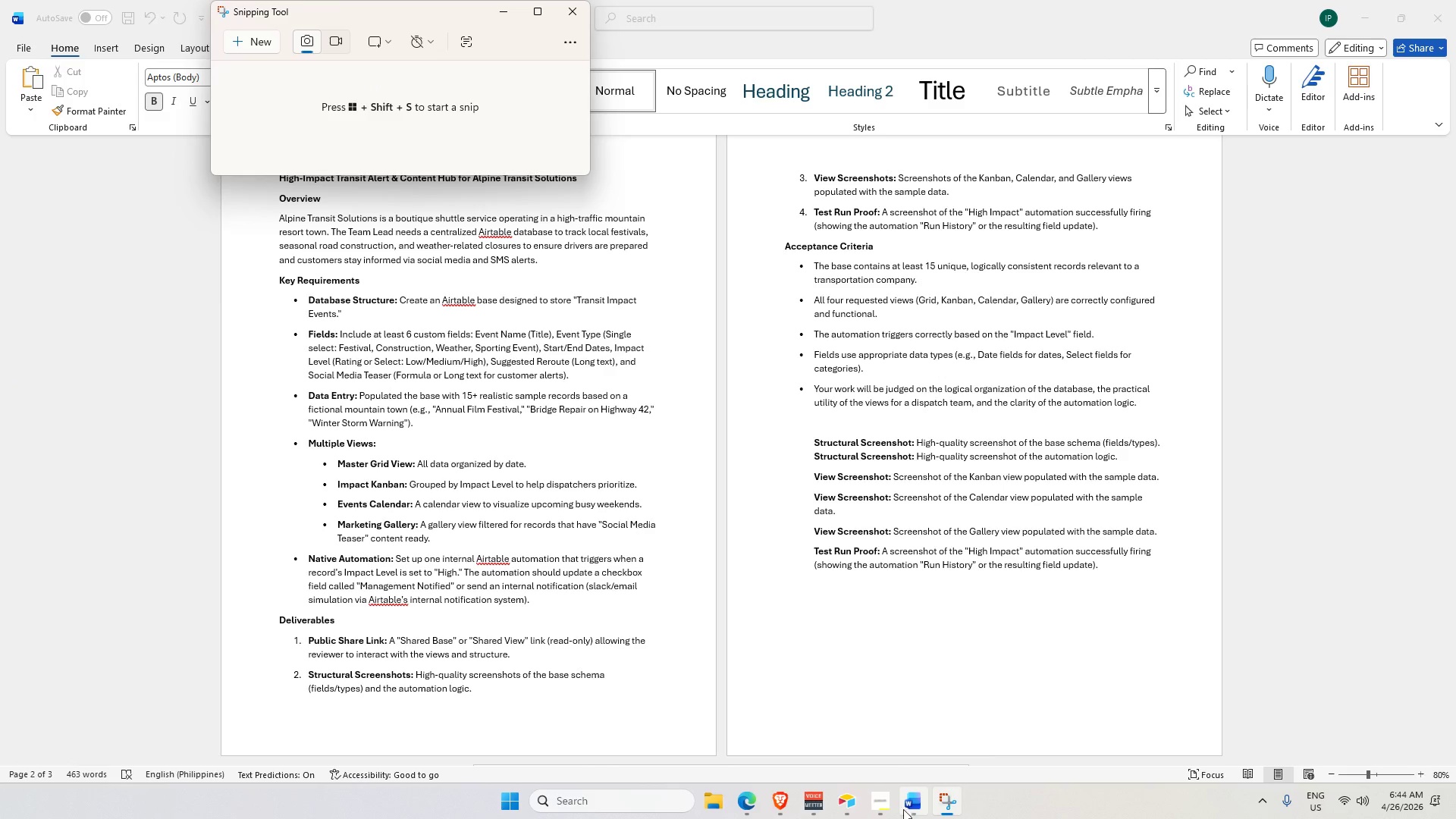 
left_click([852, 798])
 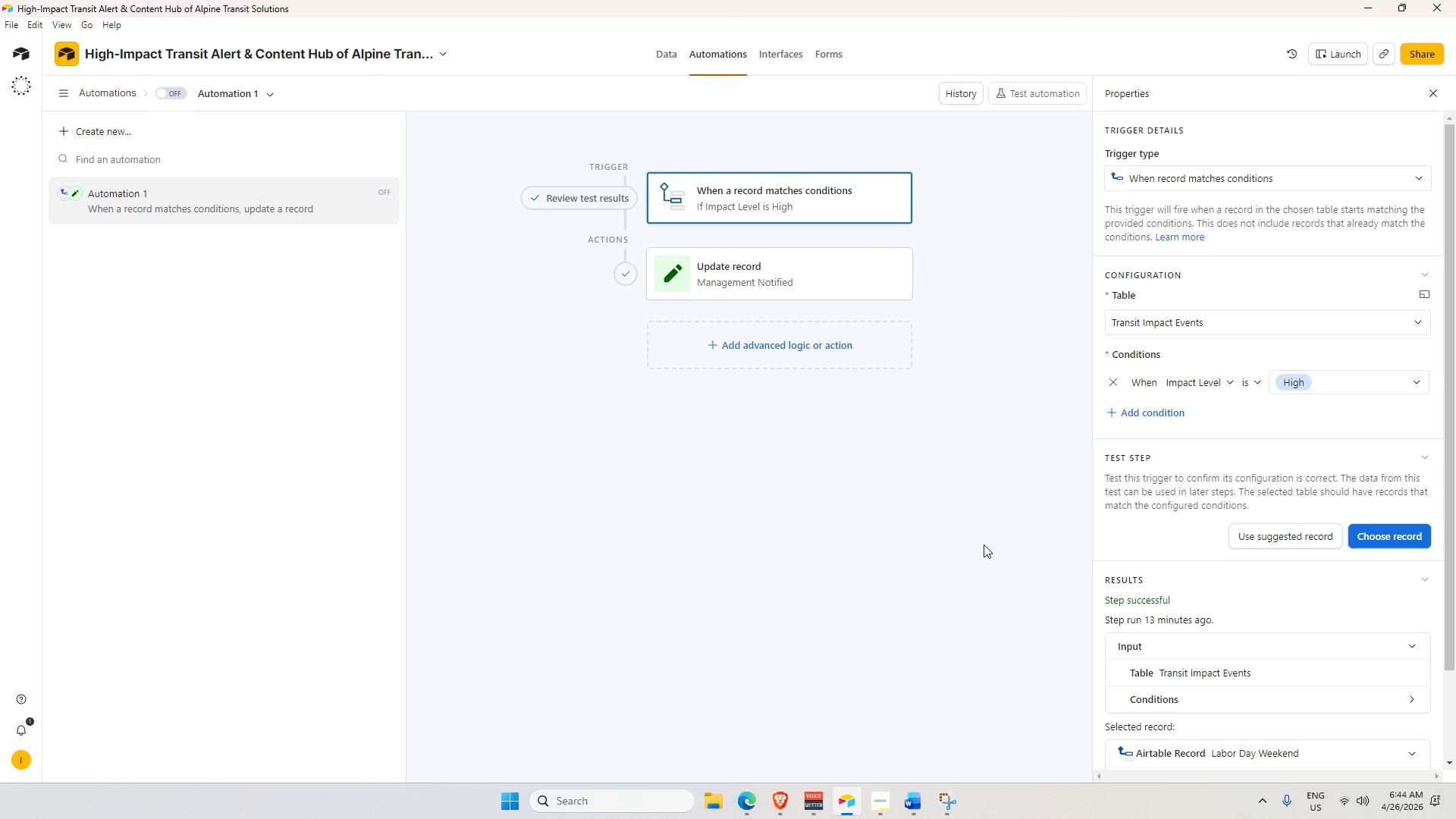 
left_click([983, 546])
 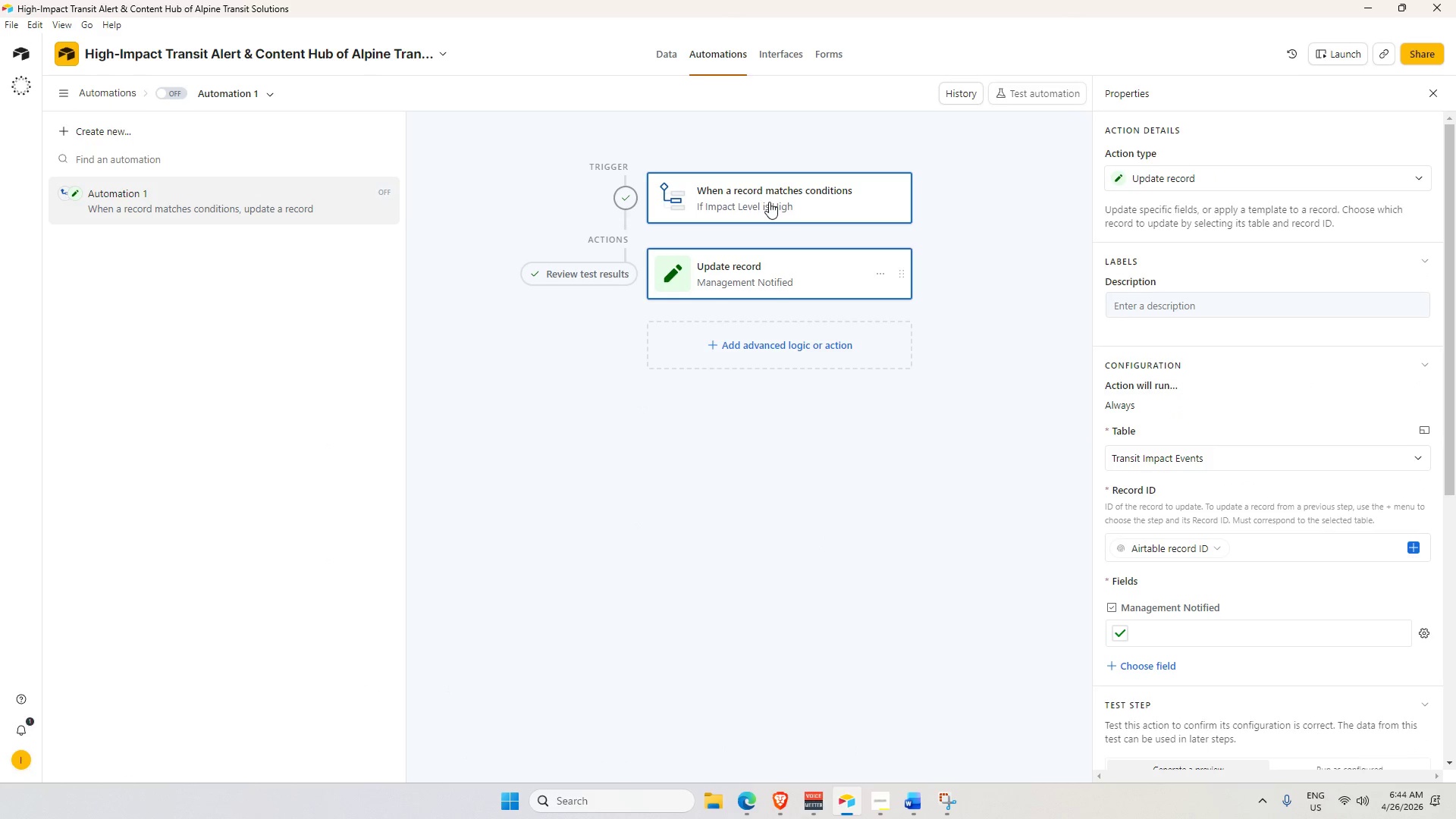 
left_click([770, 194])
 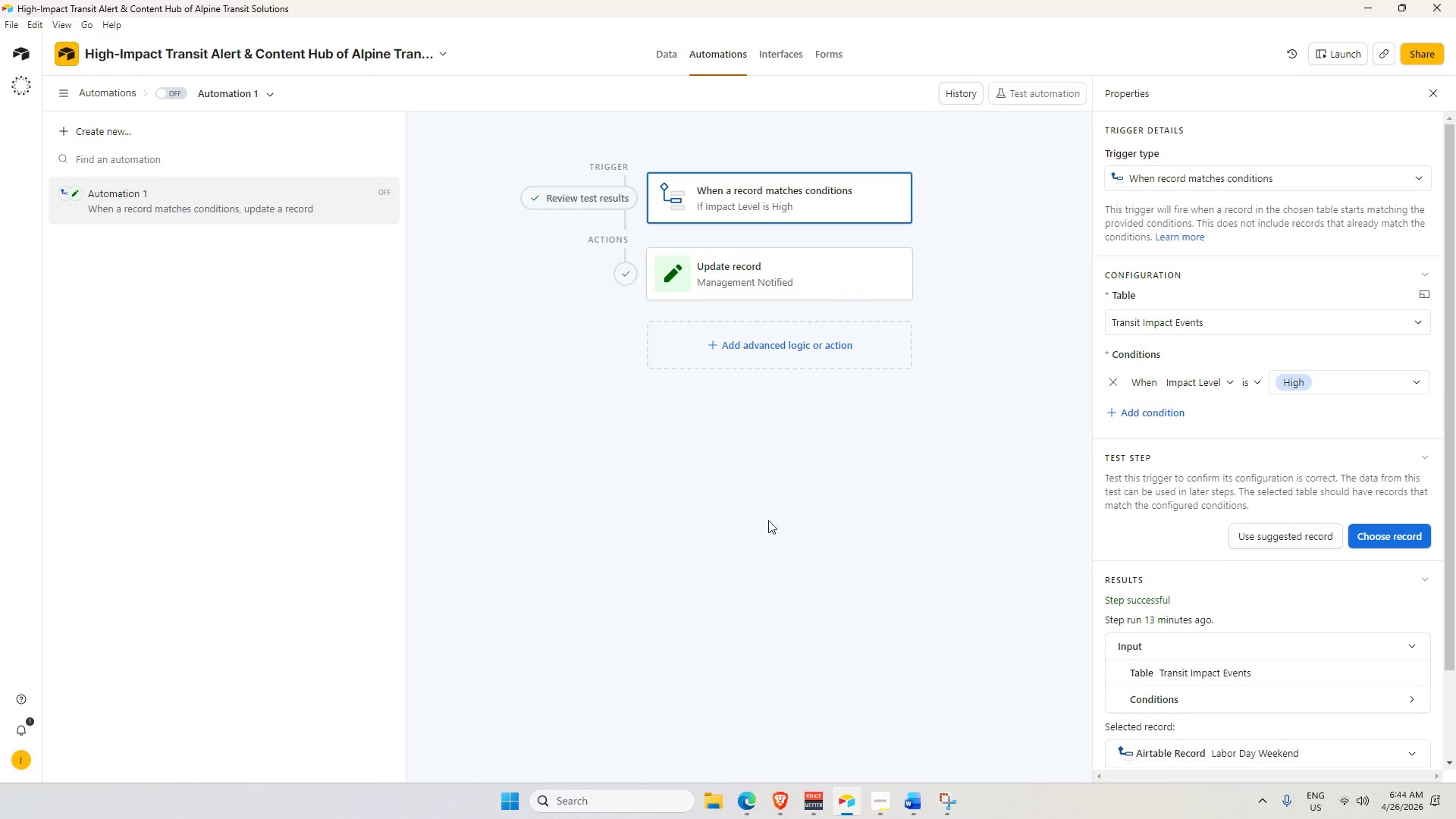 
left_click([767, 526])
 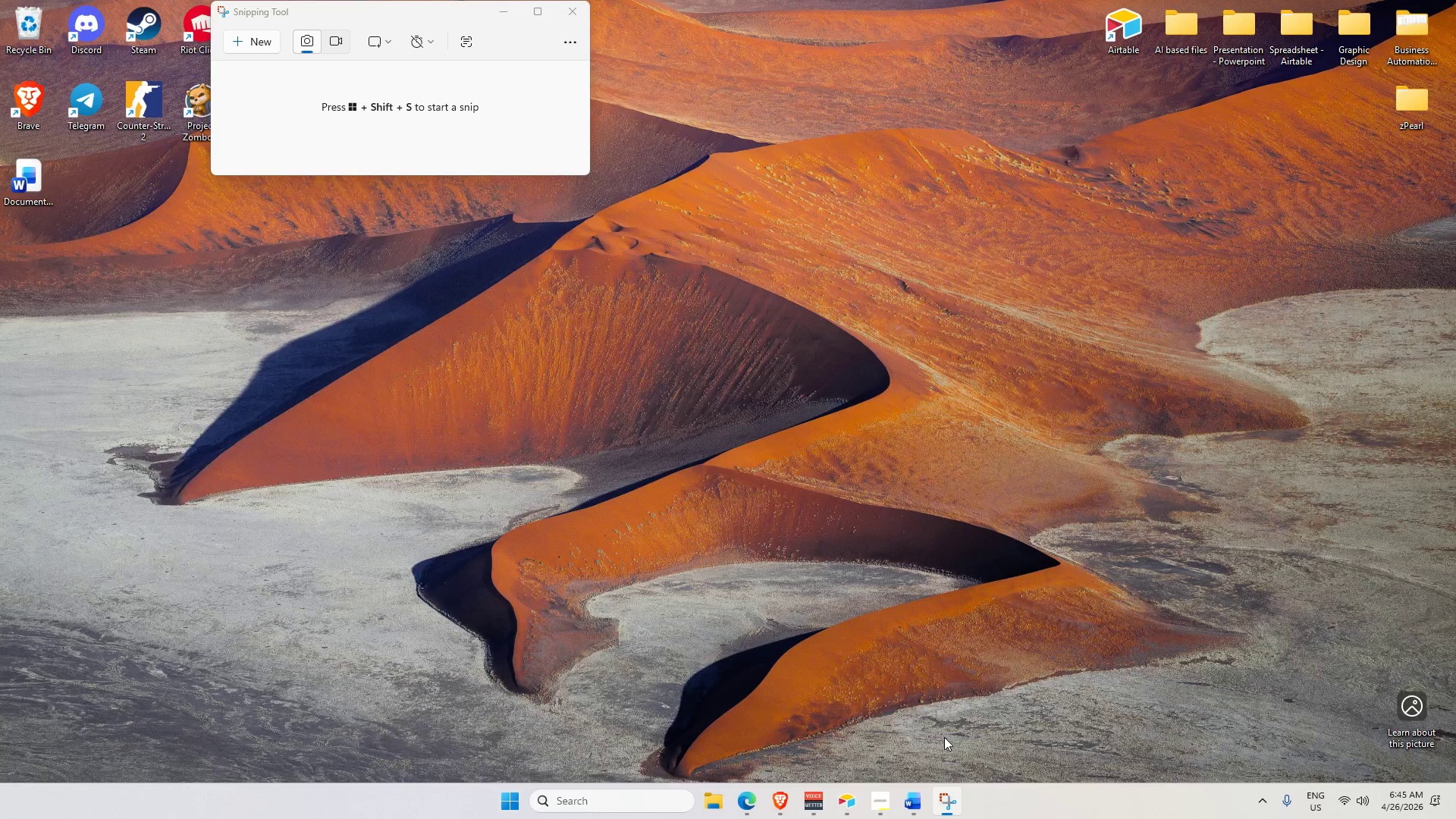 
left_click([265, 48])
 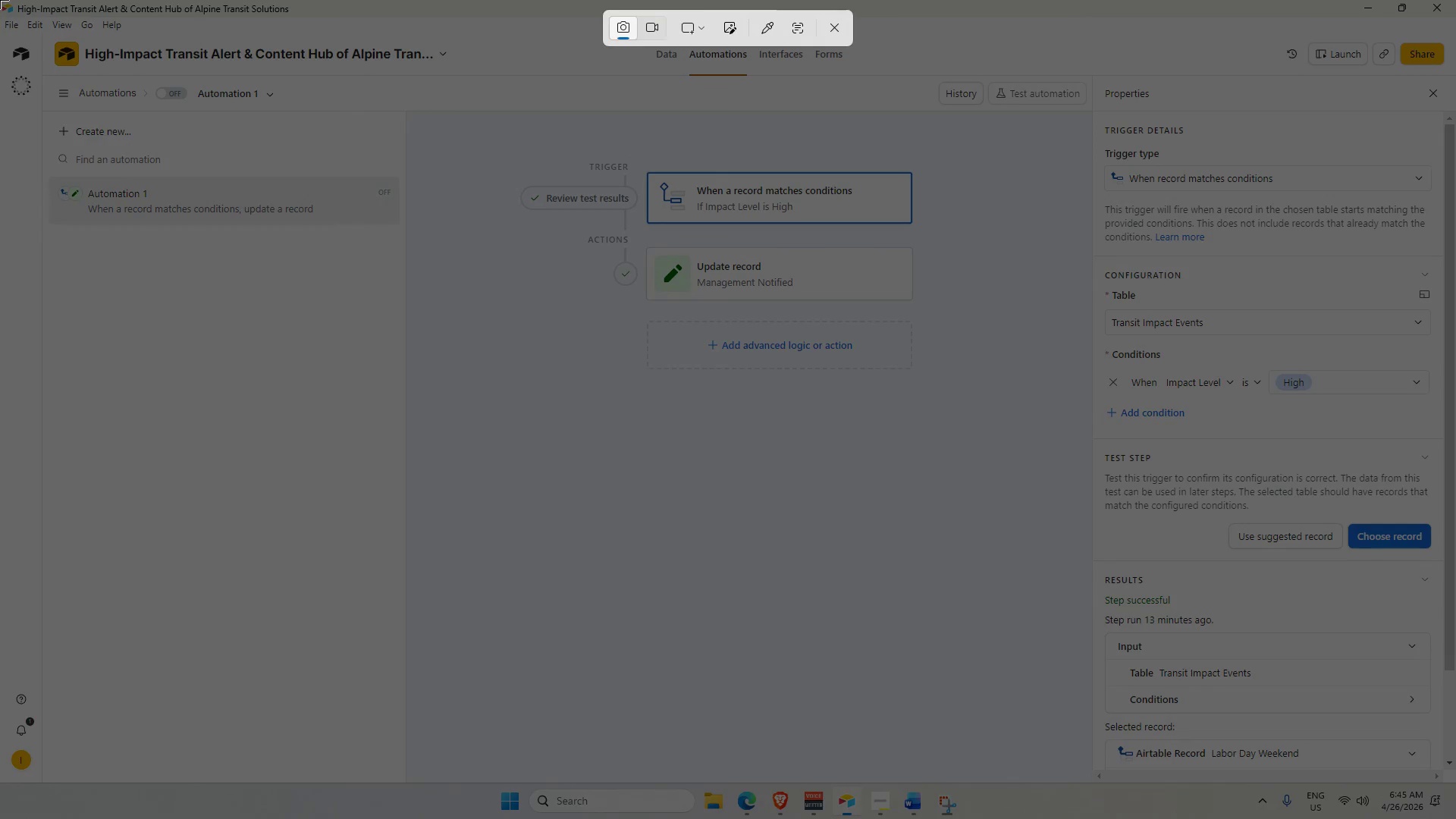 
left_click_drag(start_coordinate=[0, 0], to_coordinate=[1455, 783])
 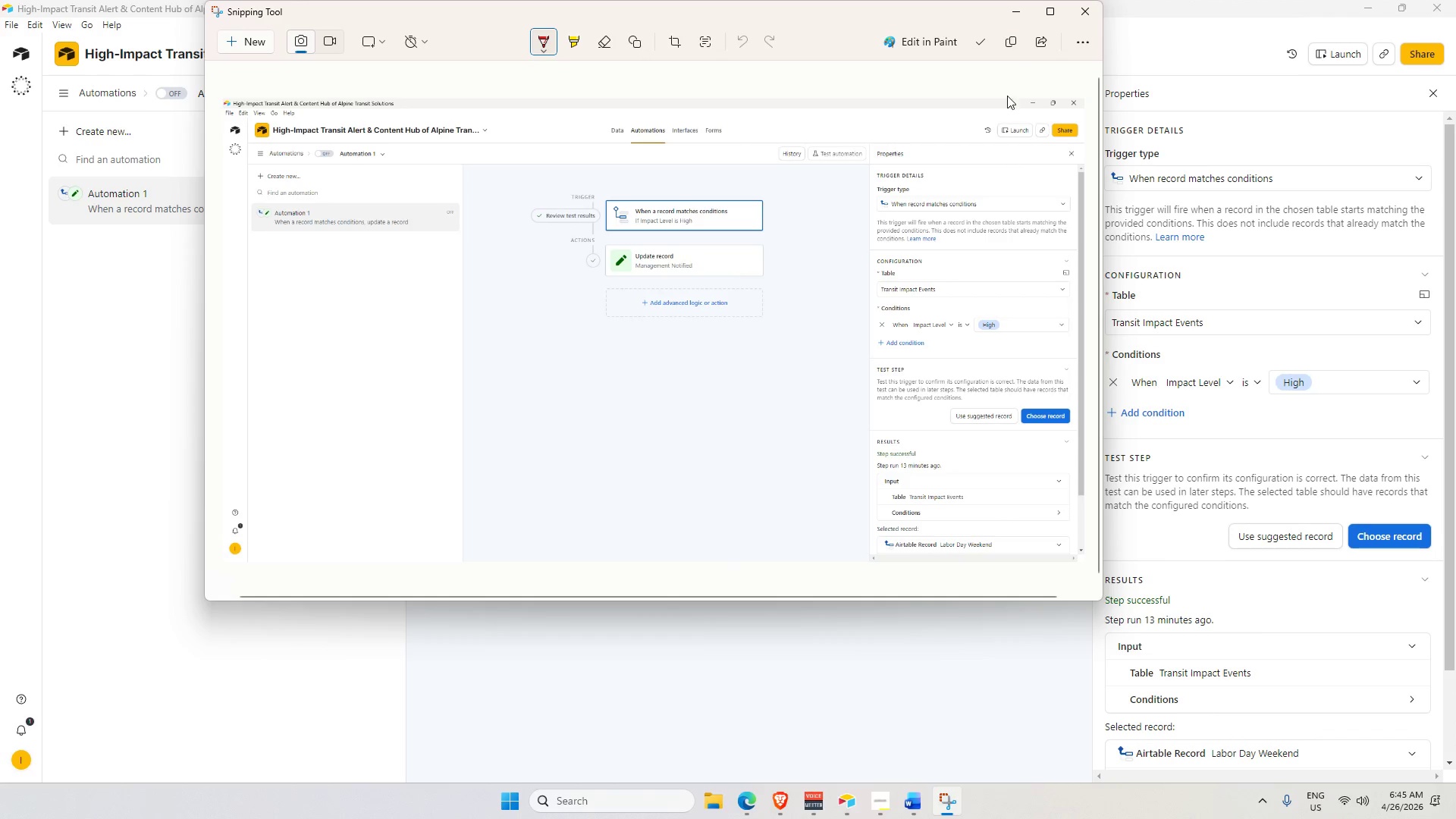 
left_click([972, 48])
 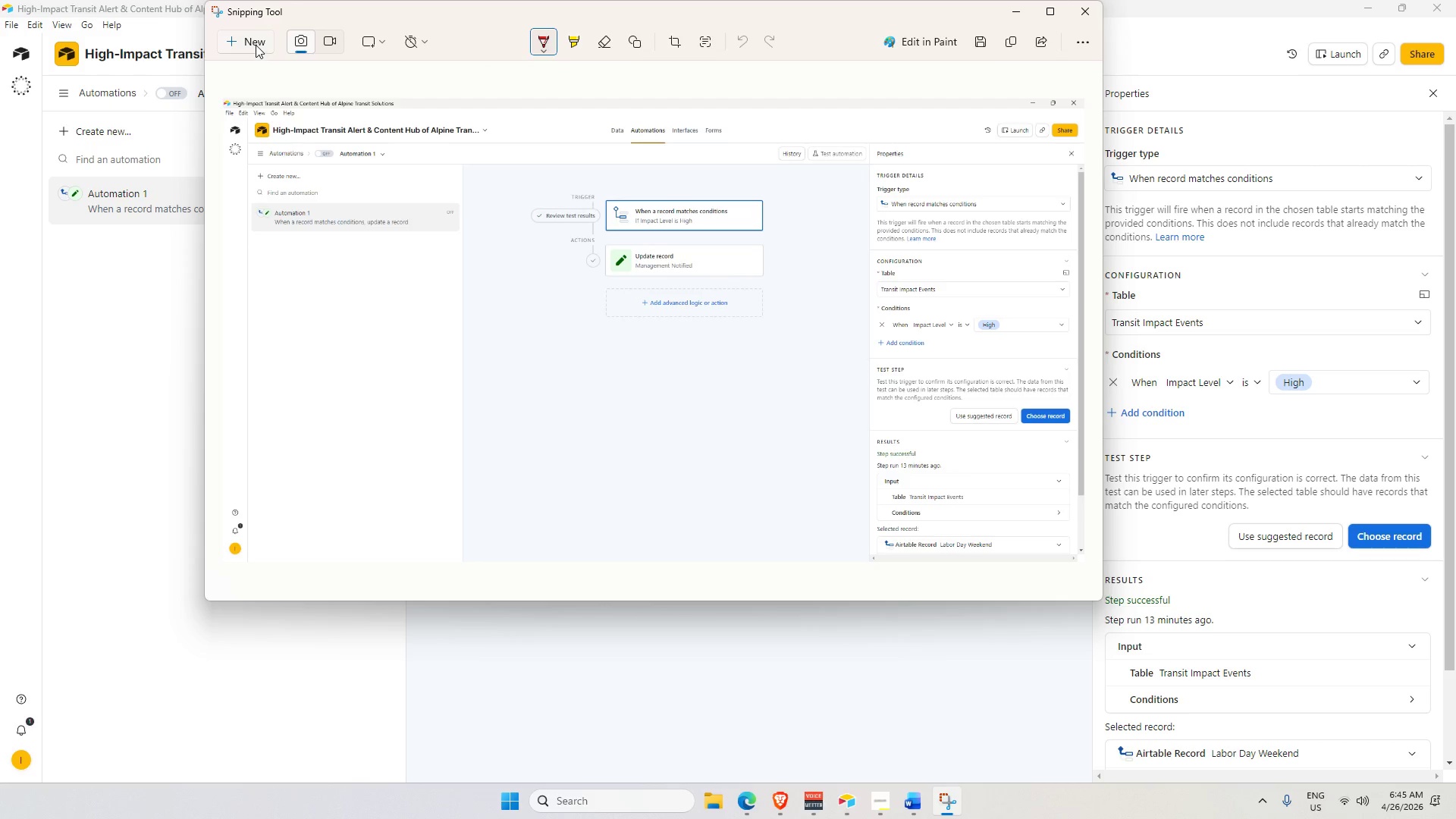 
wait(6.05)
 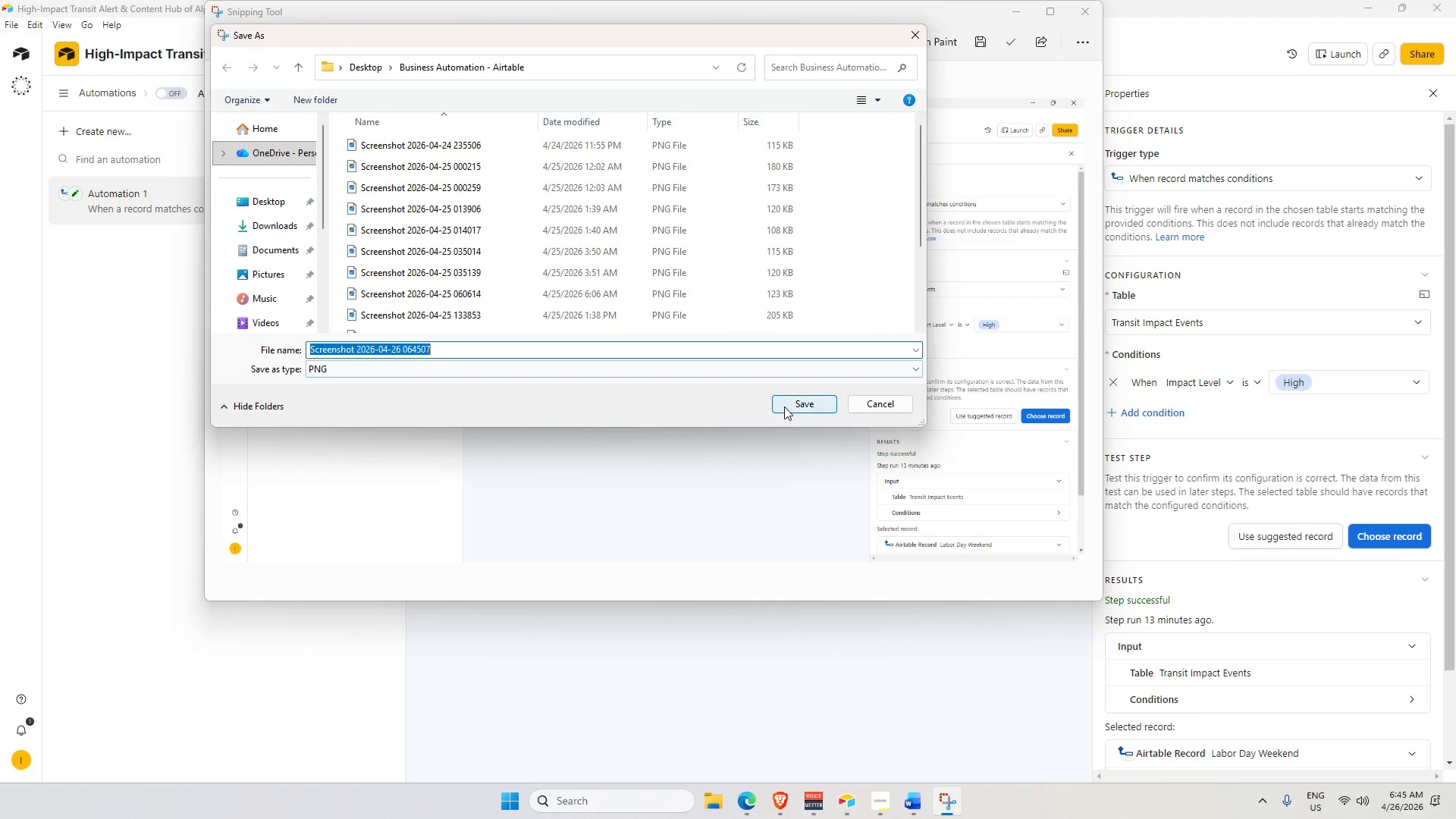 
left_click([949, 689])
 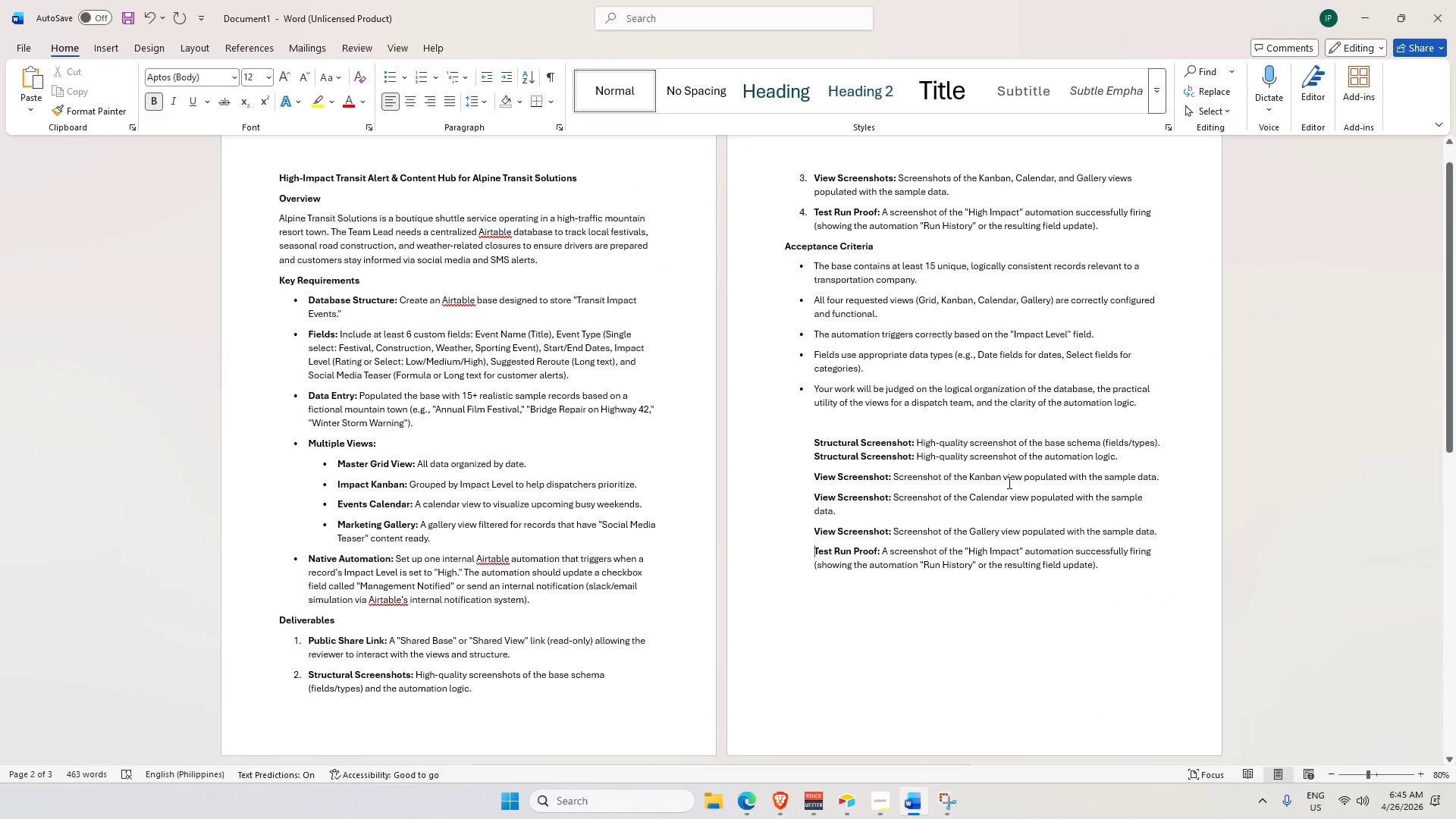 
wait(5.7)
 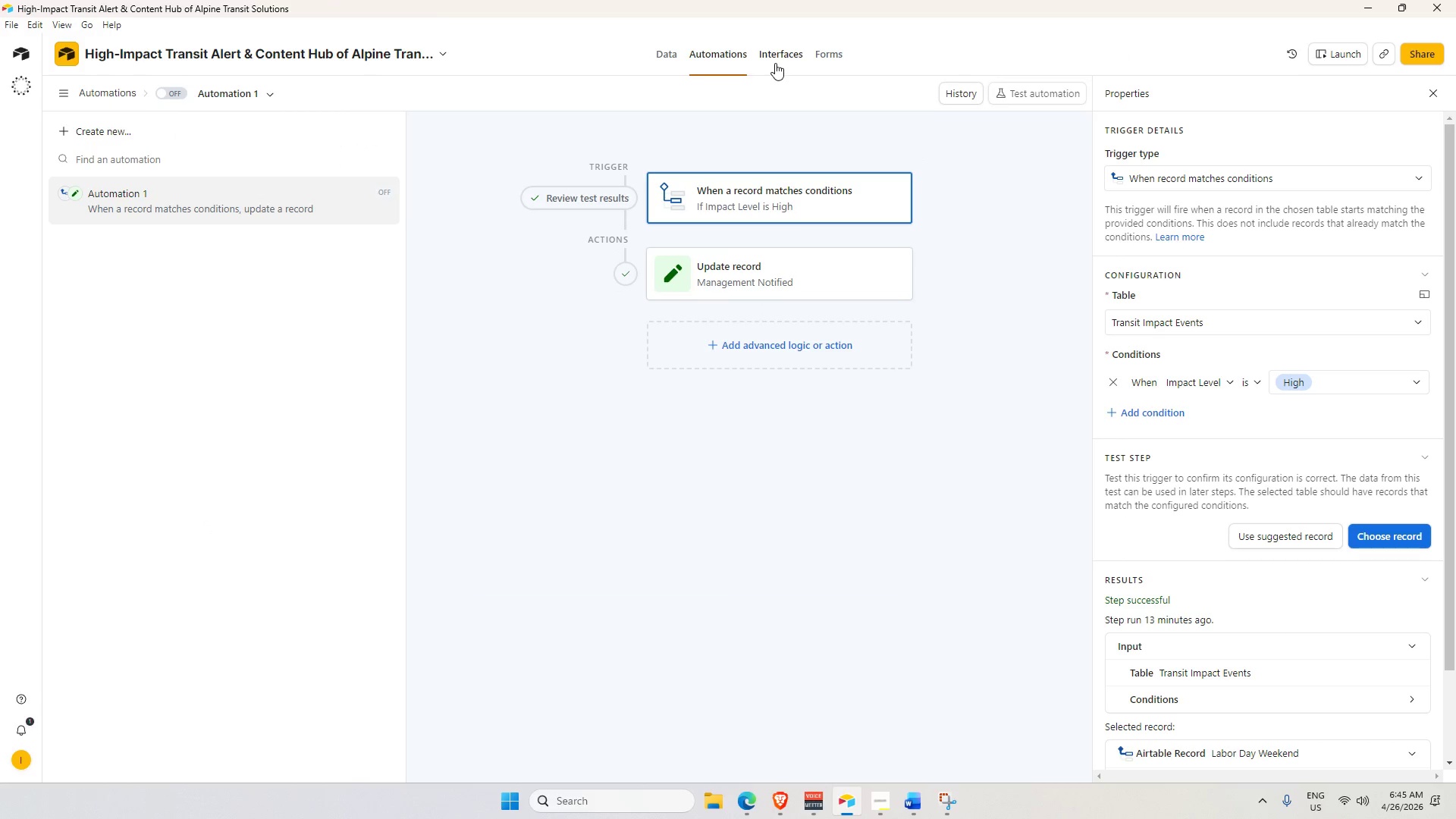 
left_click([852, 806])
 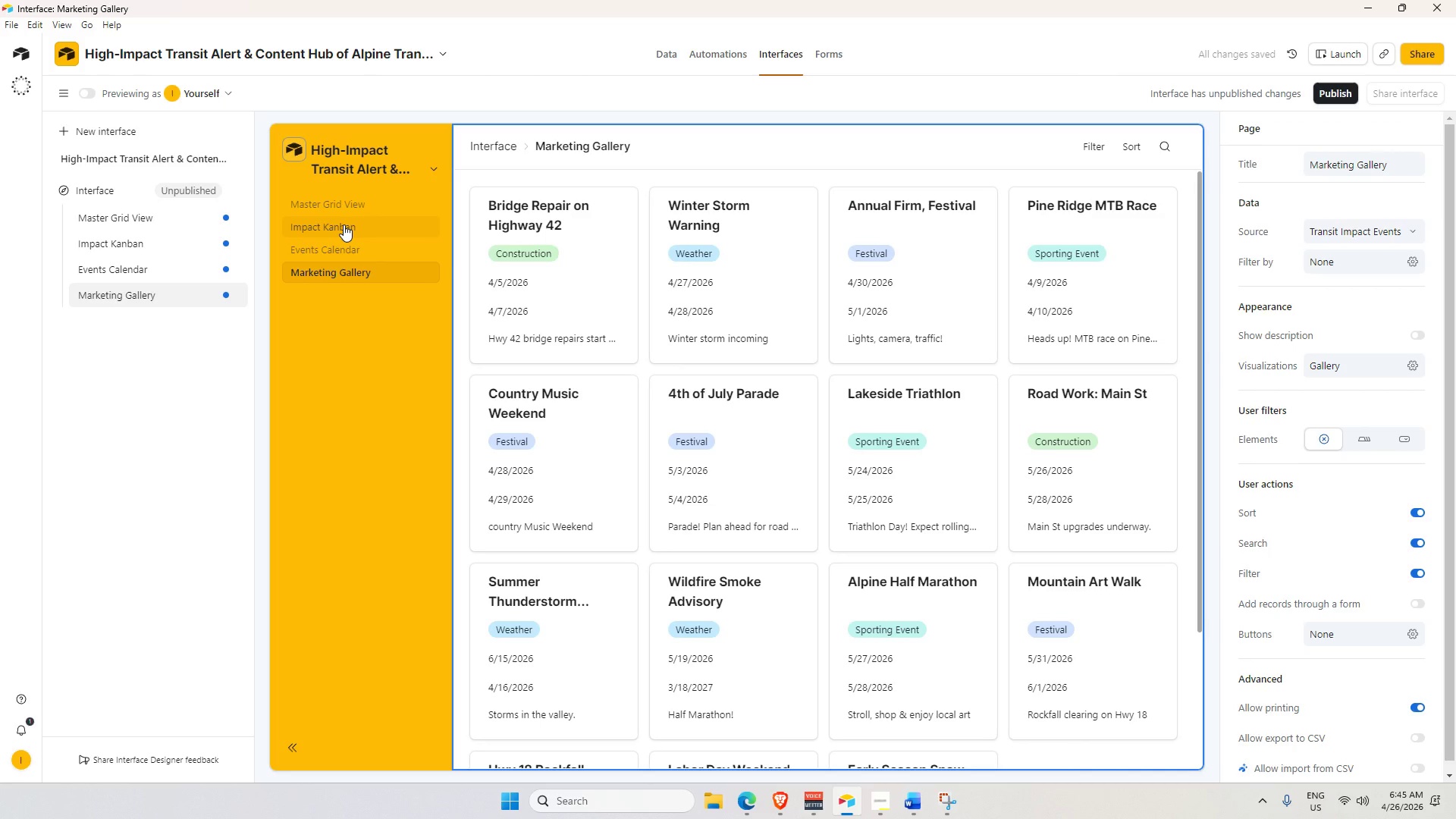 
left_click([347, 228])
 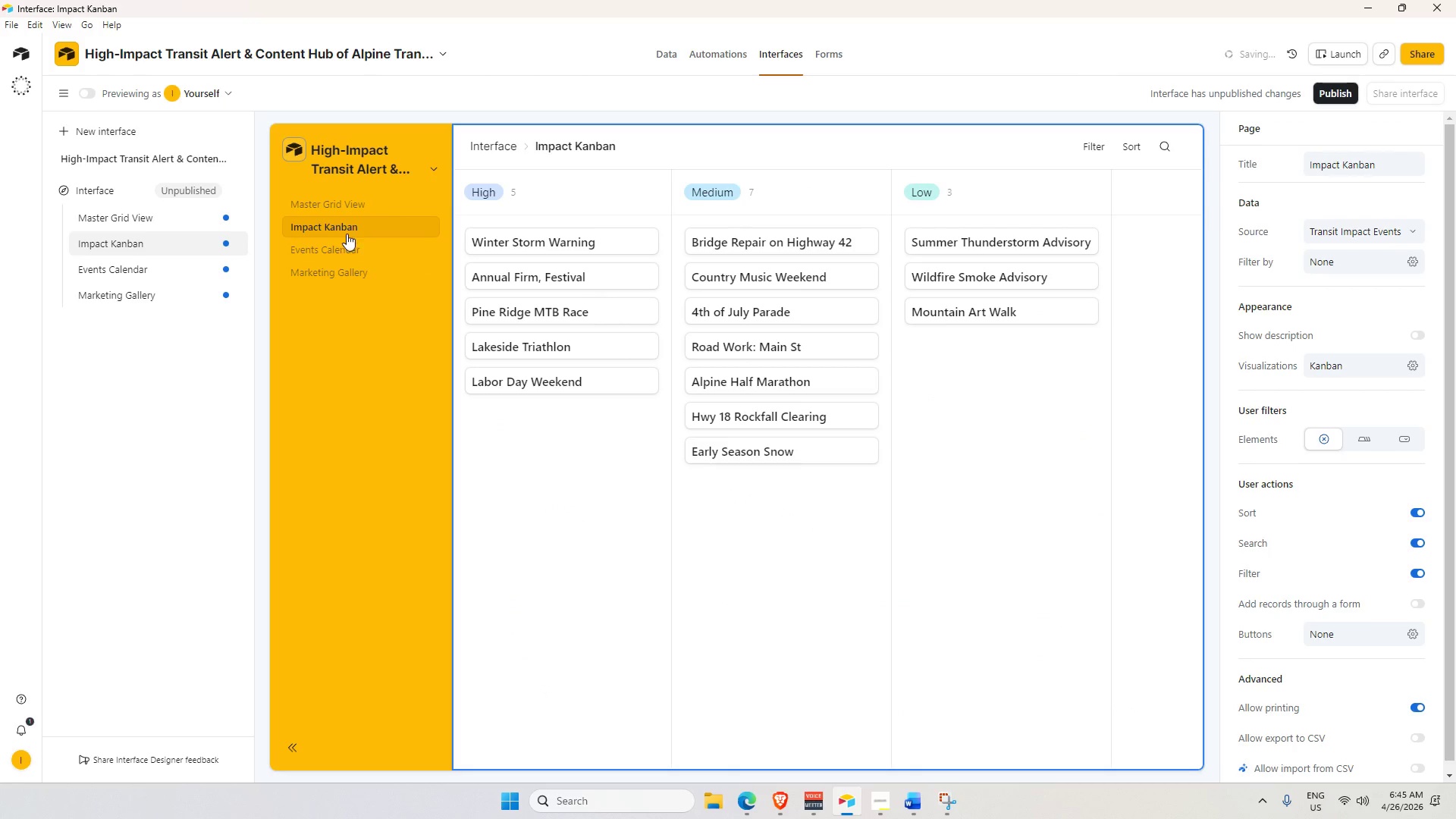 
scroll: coordinate [1018, 556], scroll_direction: up, amount: 3.0
 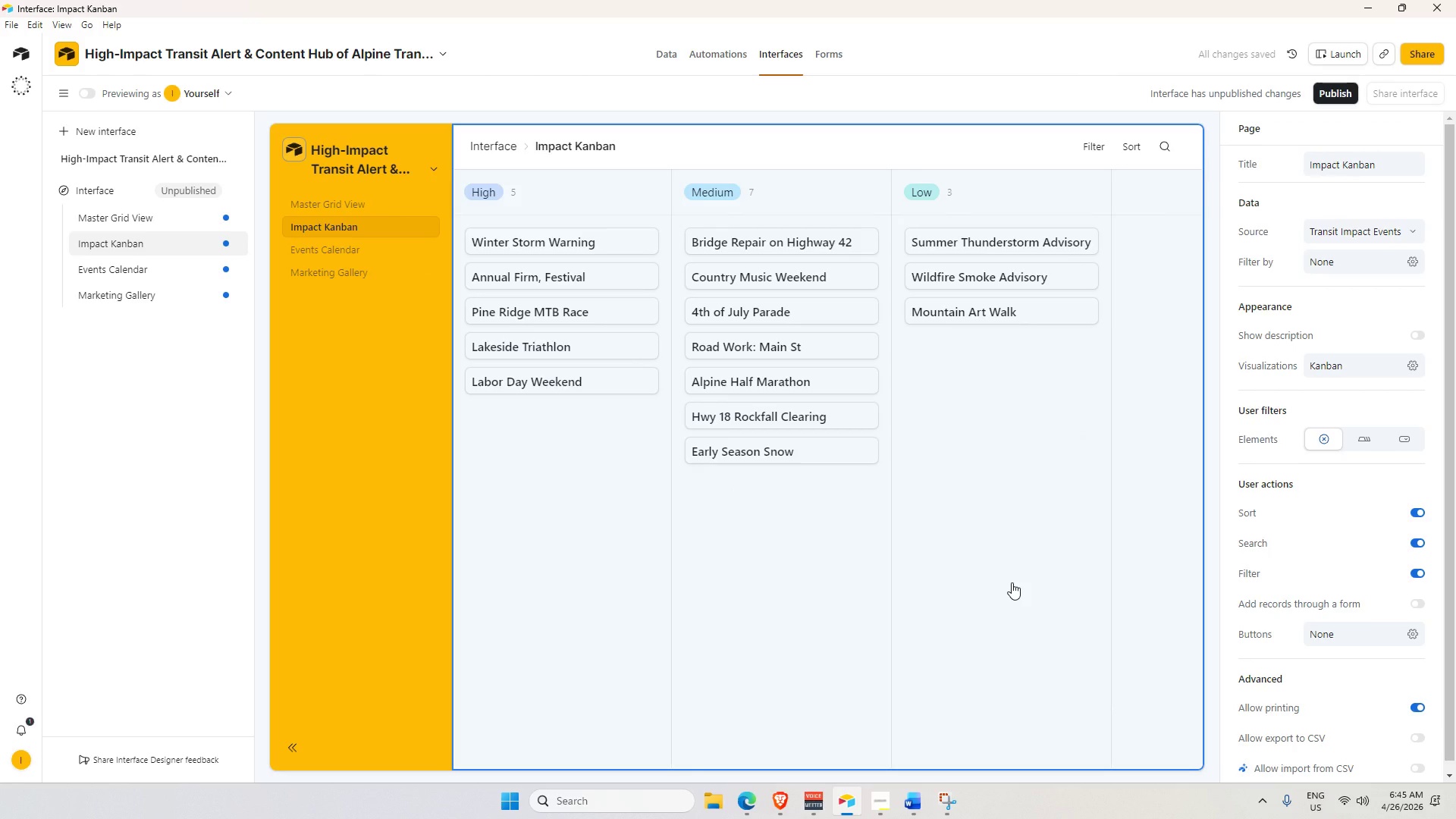 
left_click([1012, 582])
 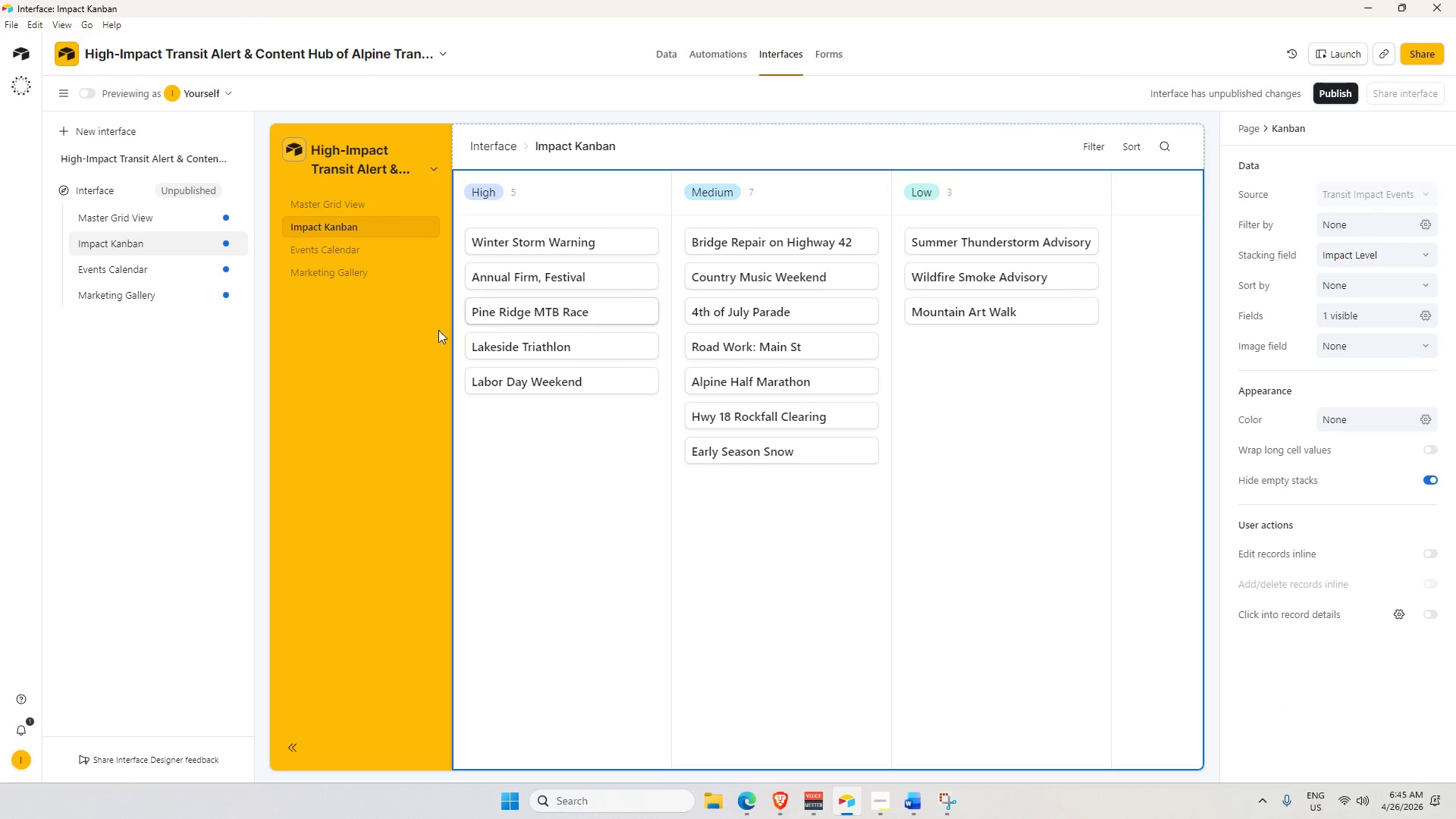 
wait(6.31)
 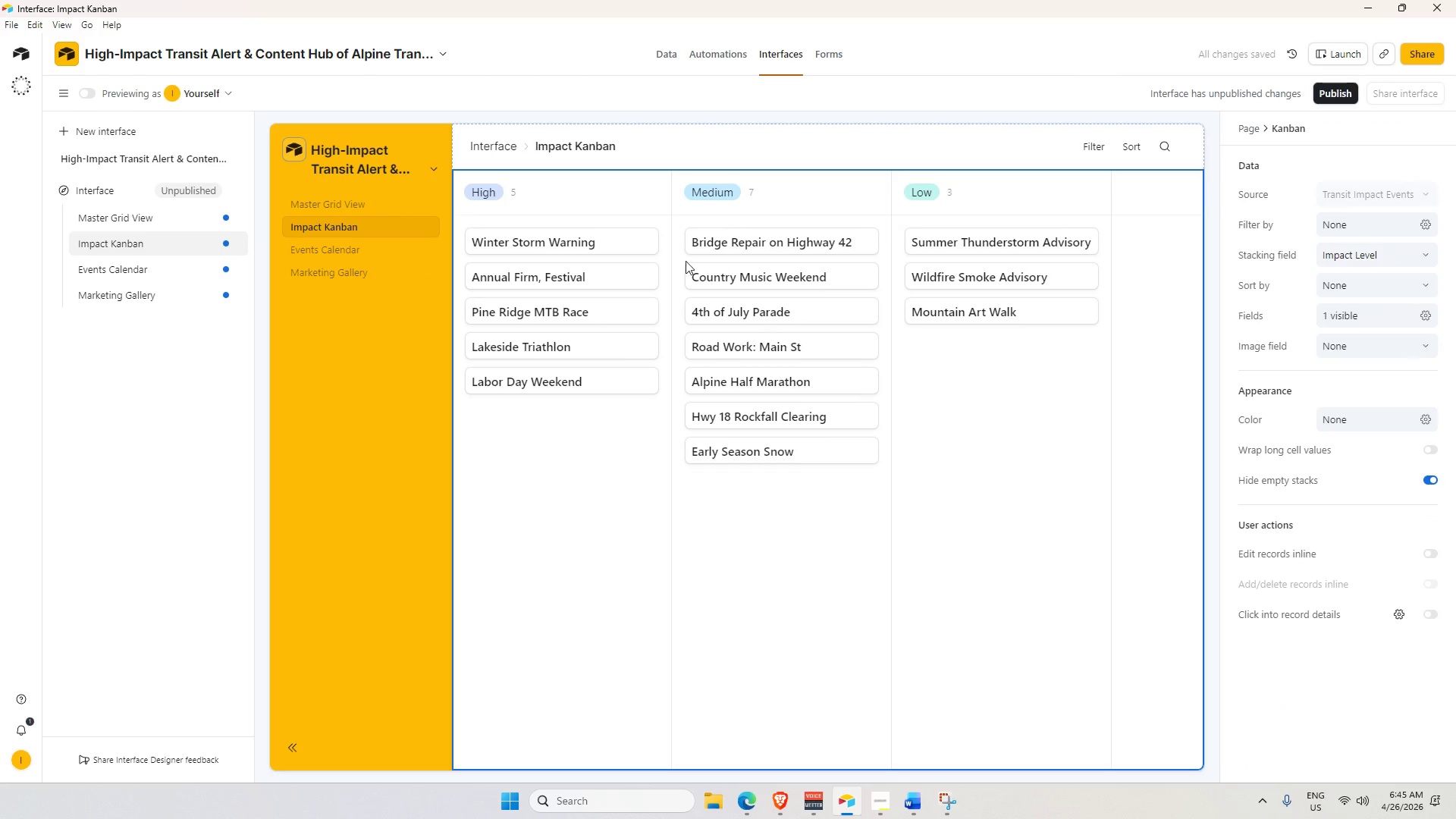 
left_click([774, 147])
 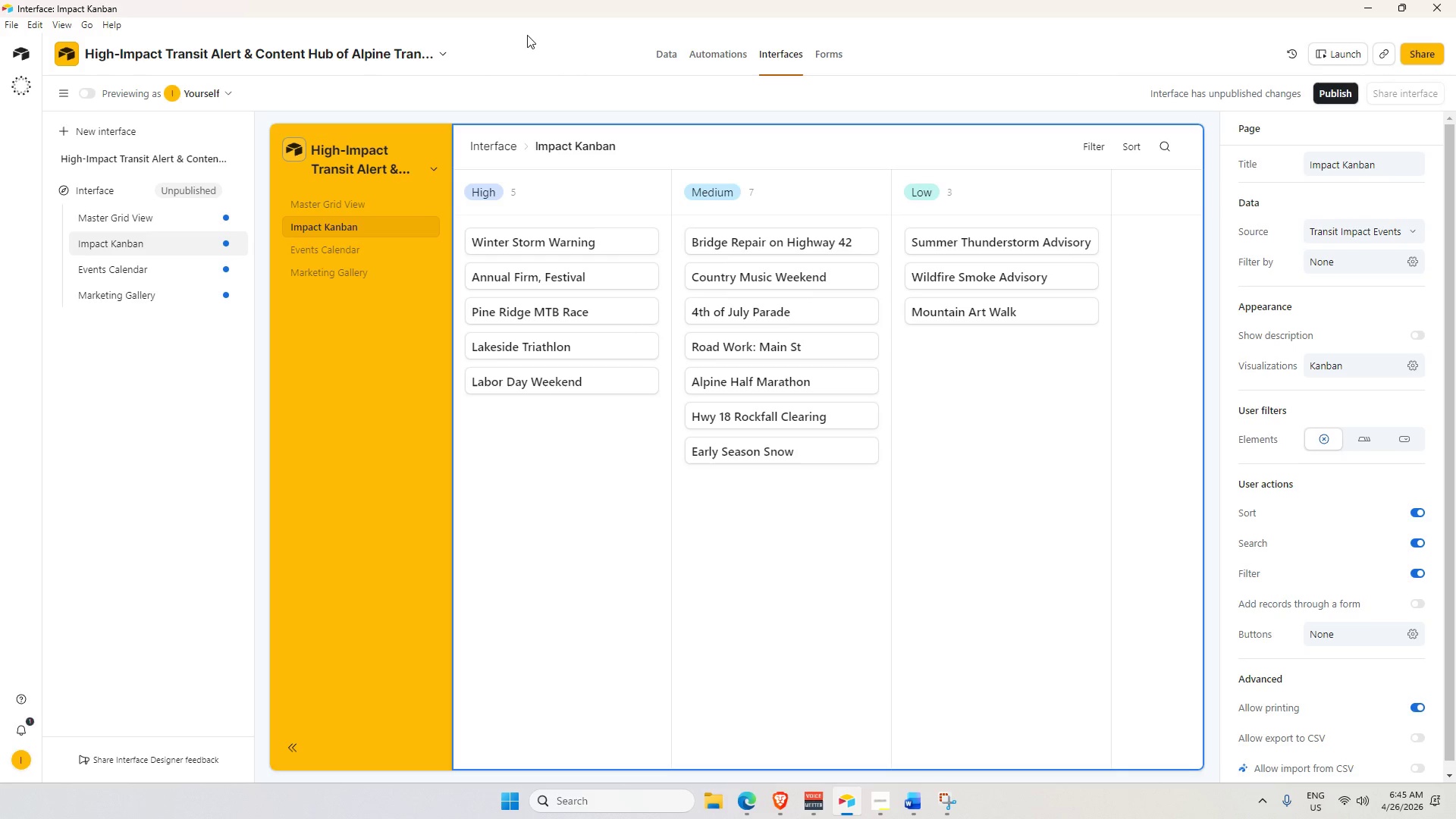 
left_click([547, 20])
 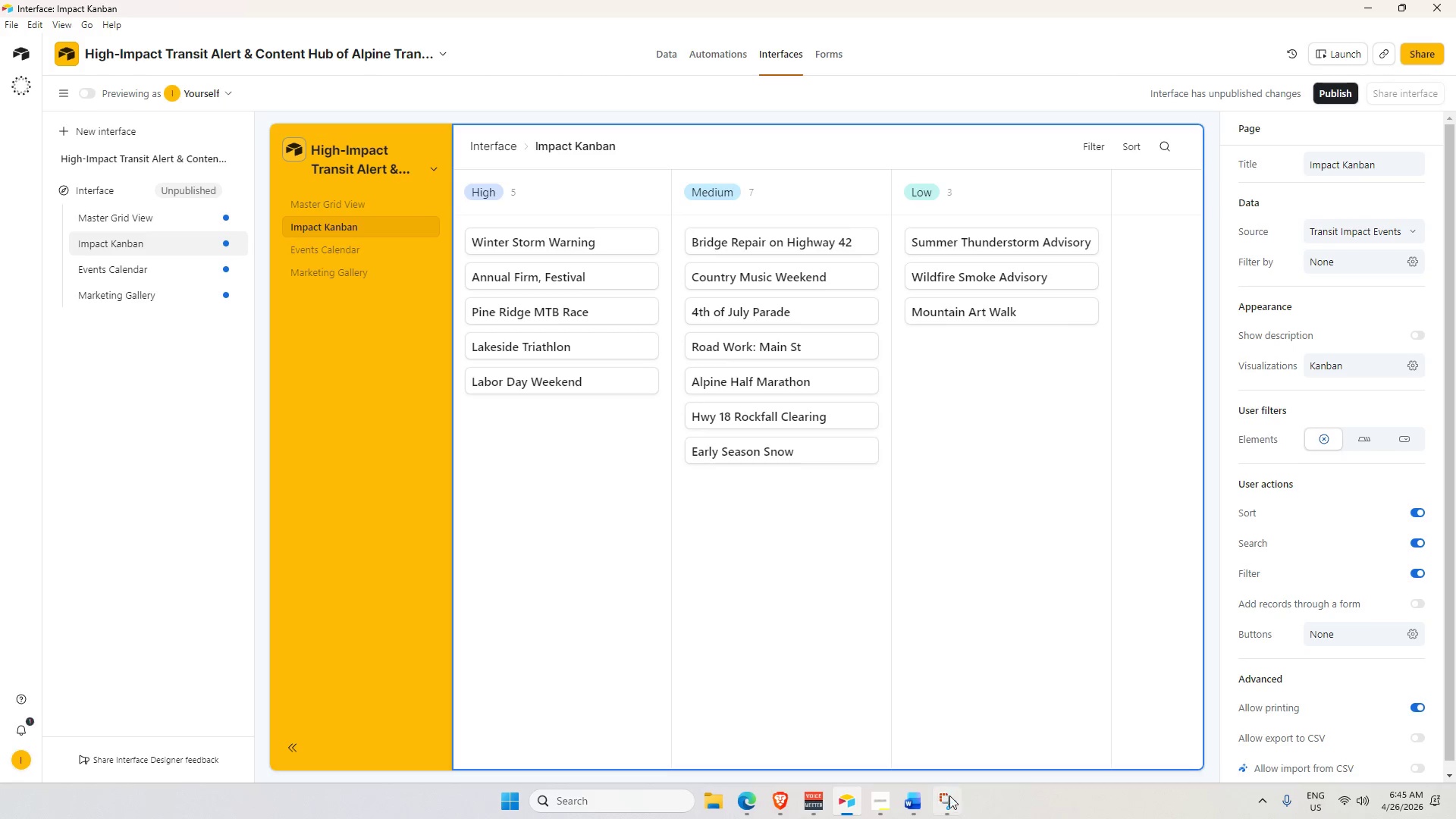 
left_click([953, 800])
 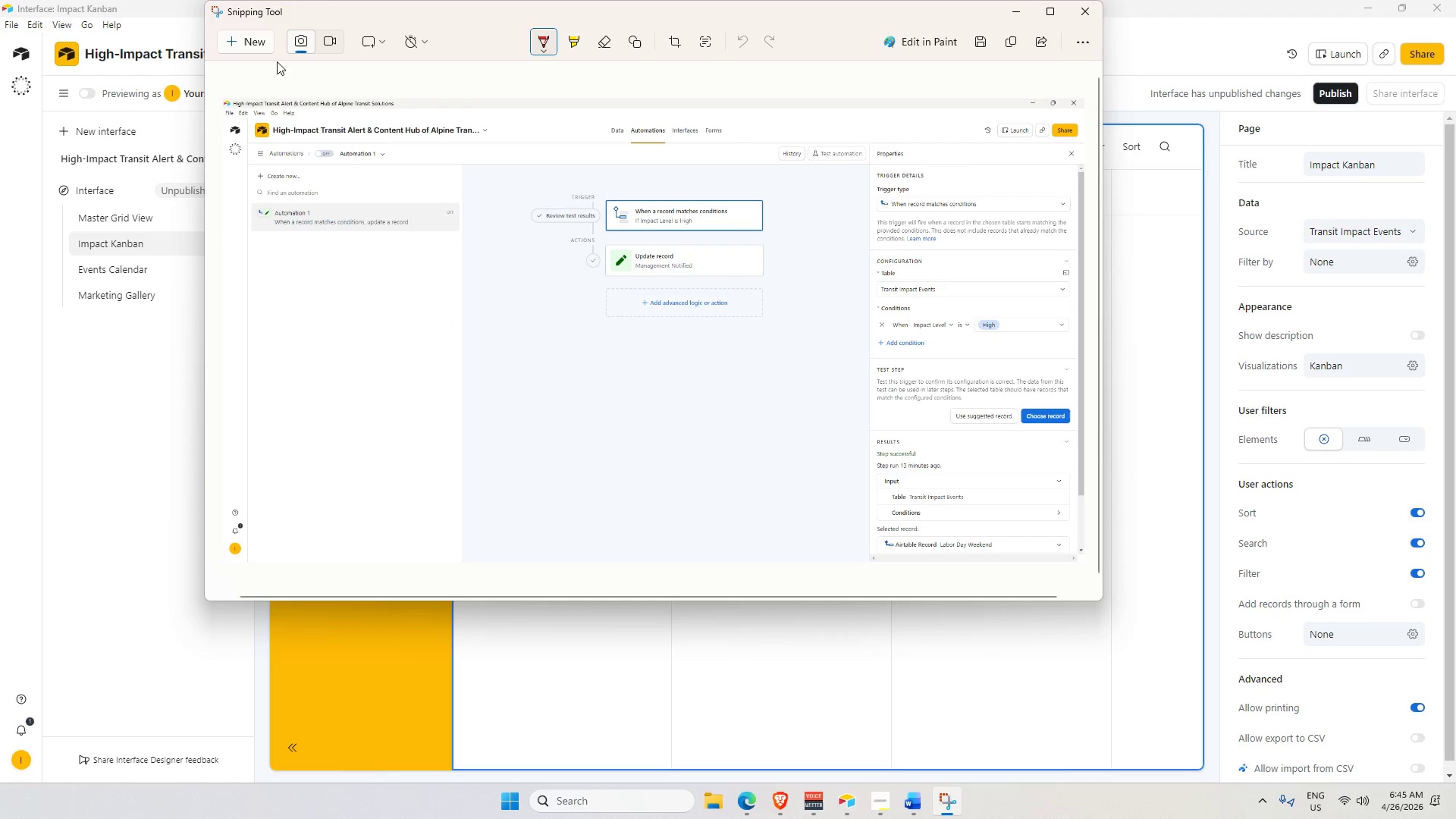 
left_click([247, 46])
 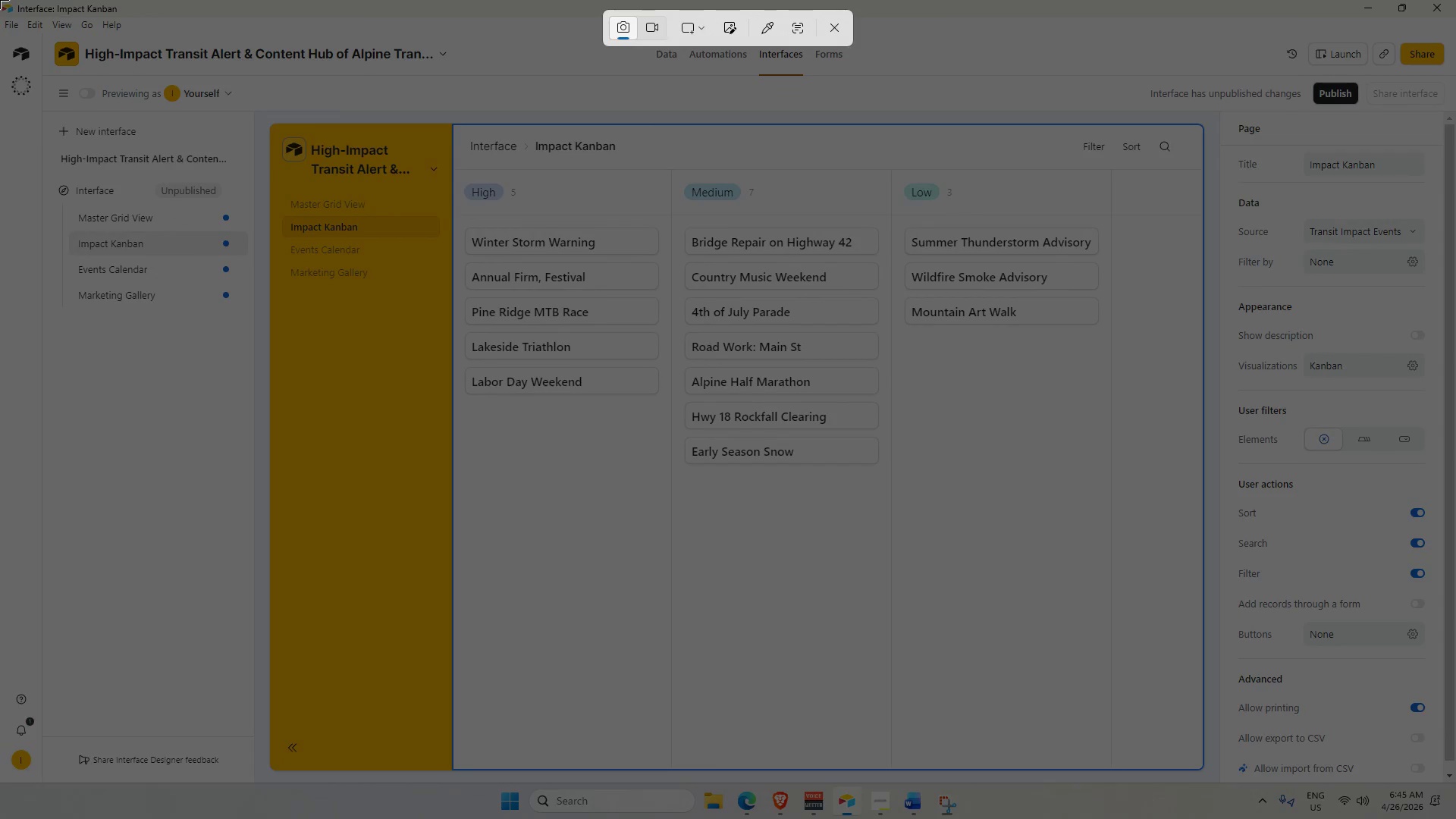 
left_click_drag(start_coordinate=[0, 0], to_coordinate=[1455, 782])
 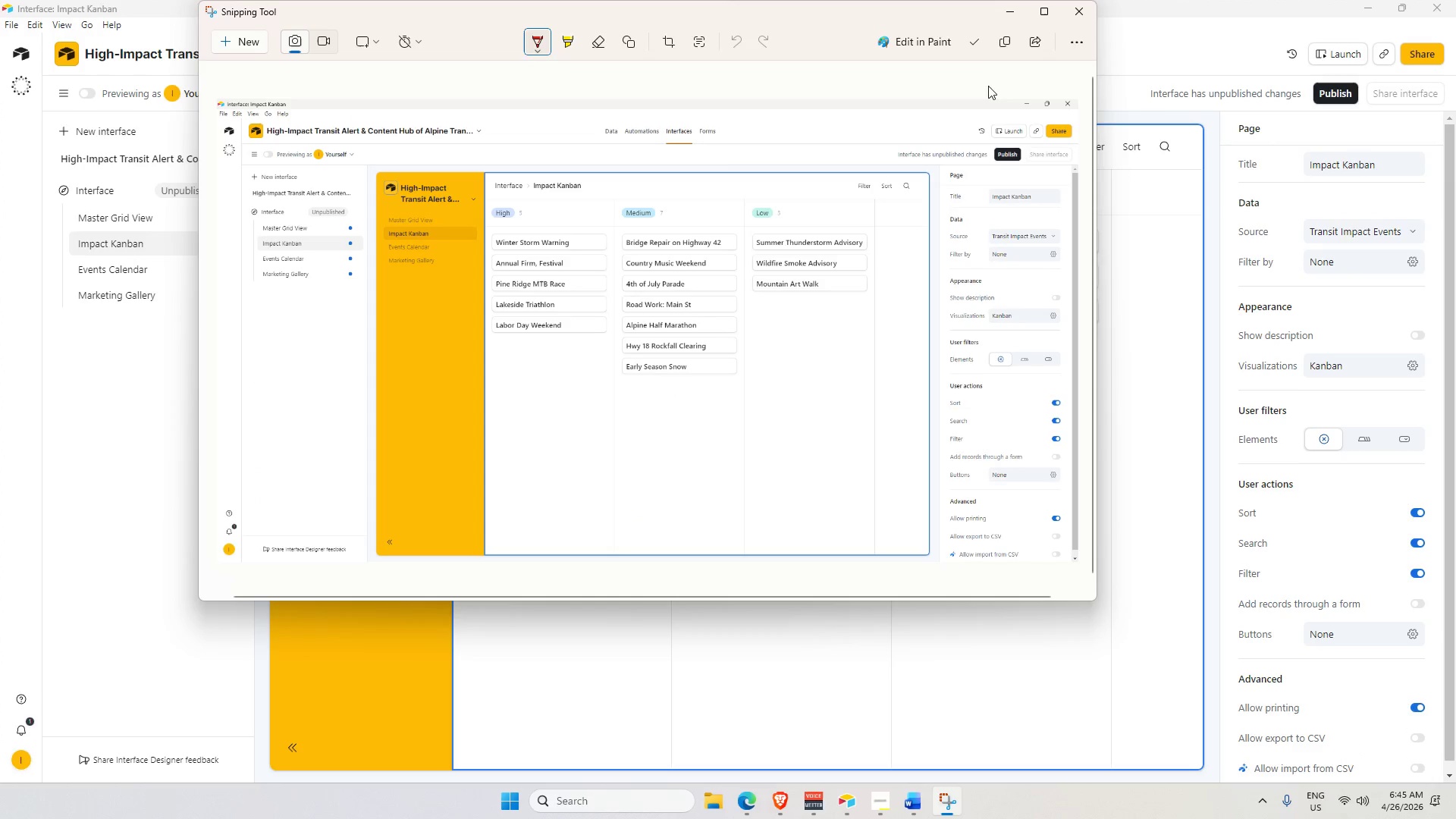 
left_click([975, 46])
 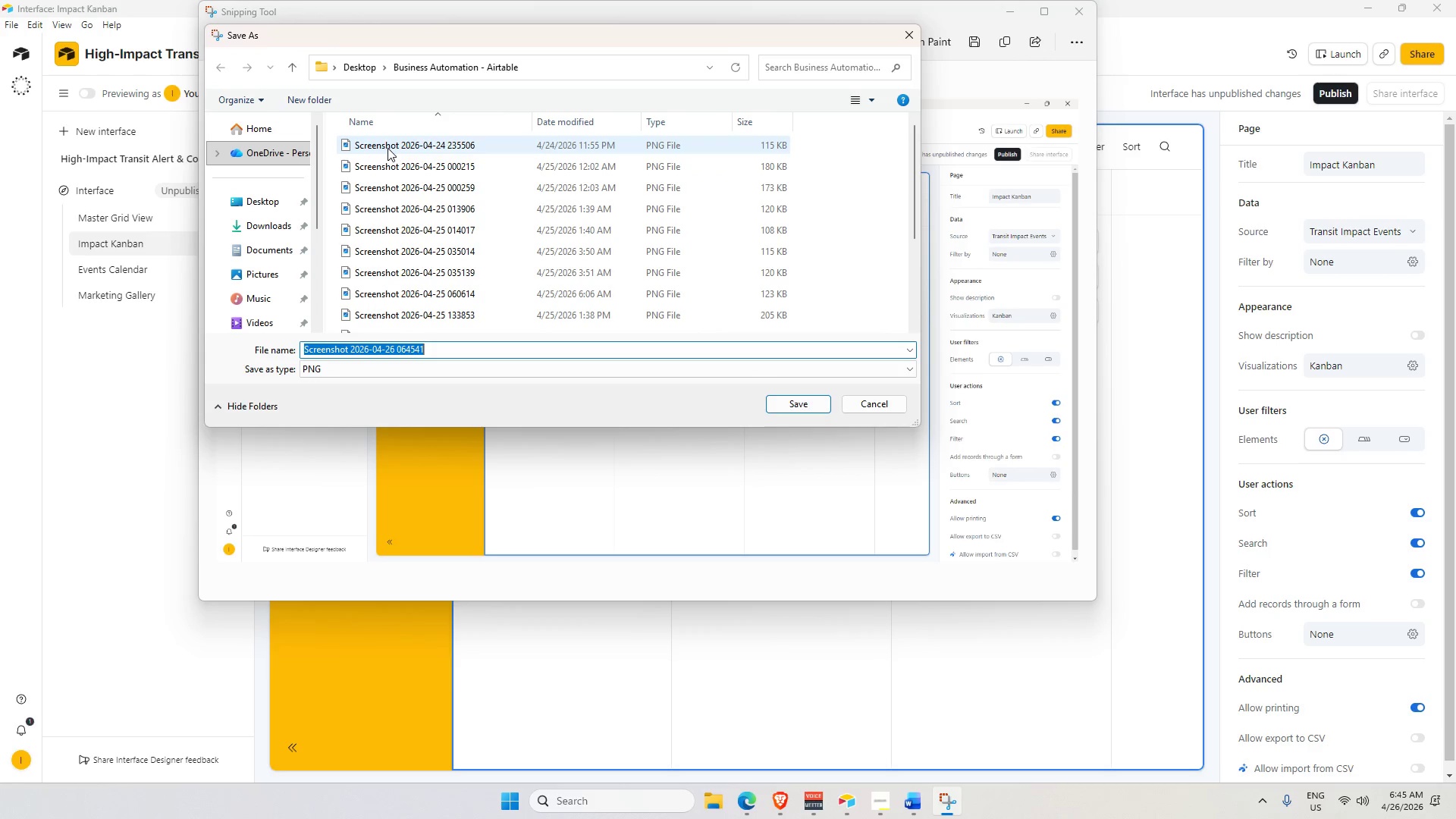 
scroll: coordinate [457, 330], scroll_direction: down, amount: 14.0
 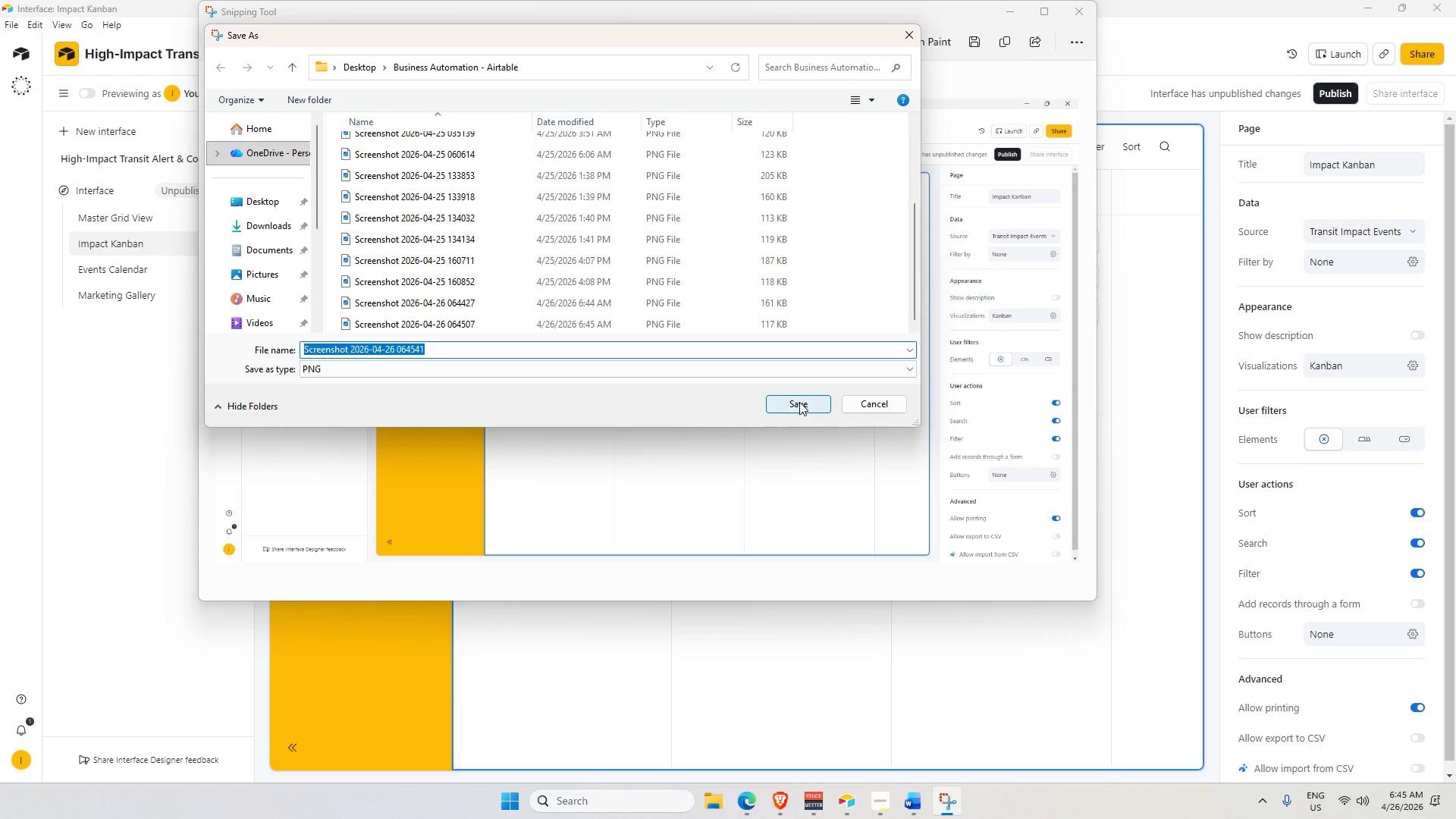 
left_click([800, 402])
 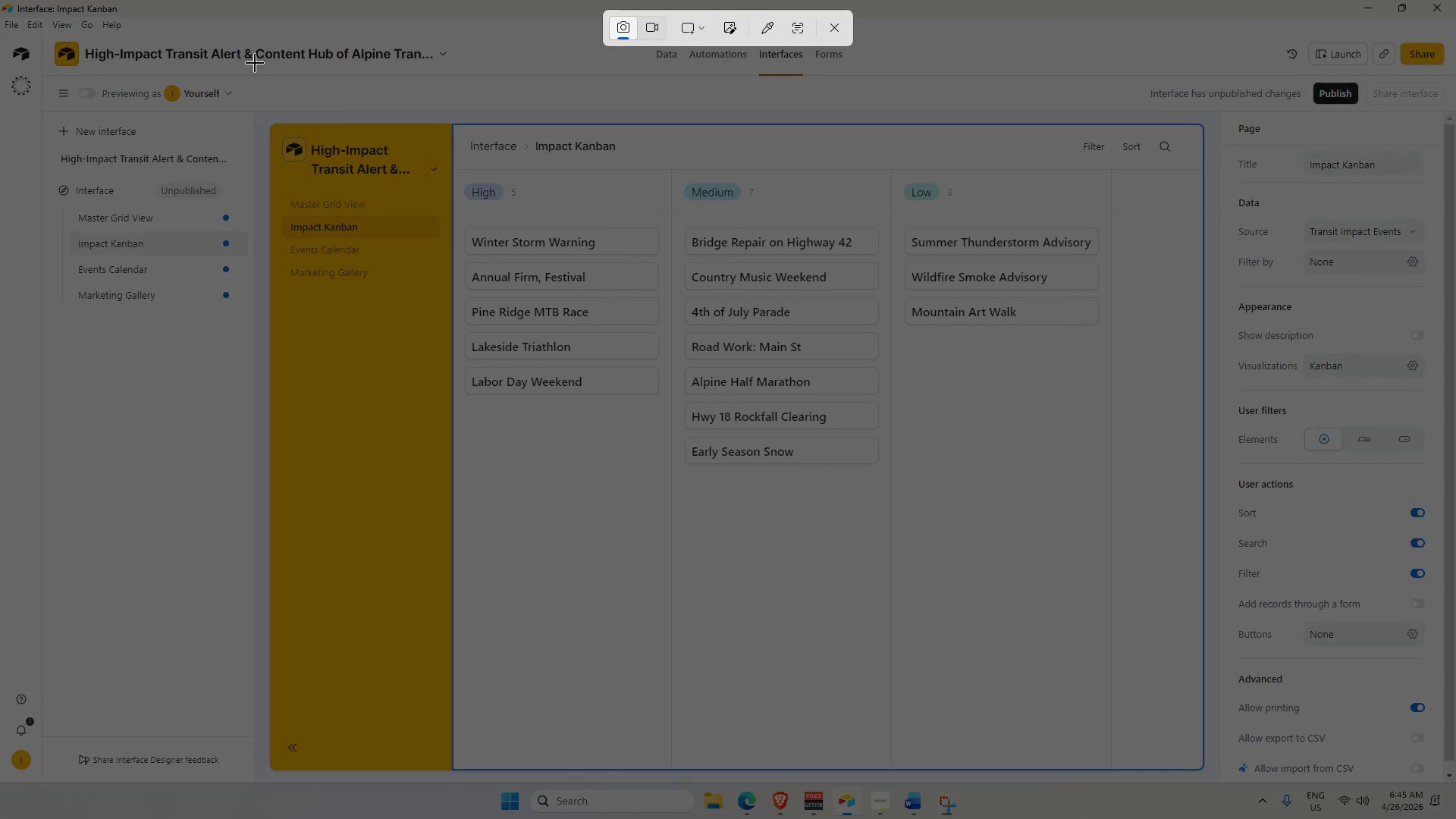 
left_click([841, 29])
 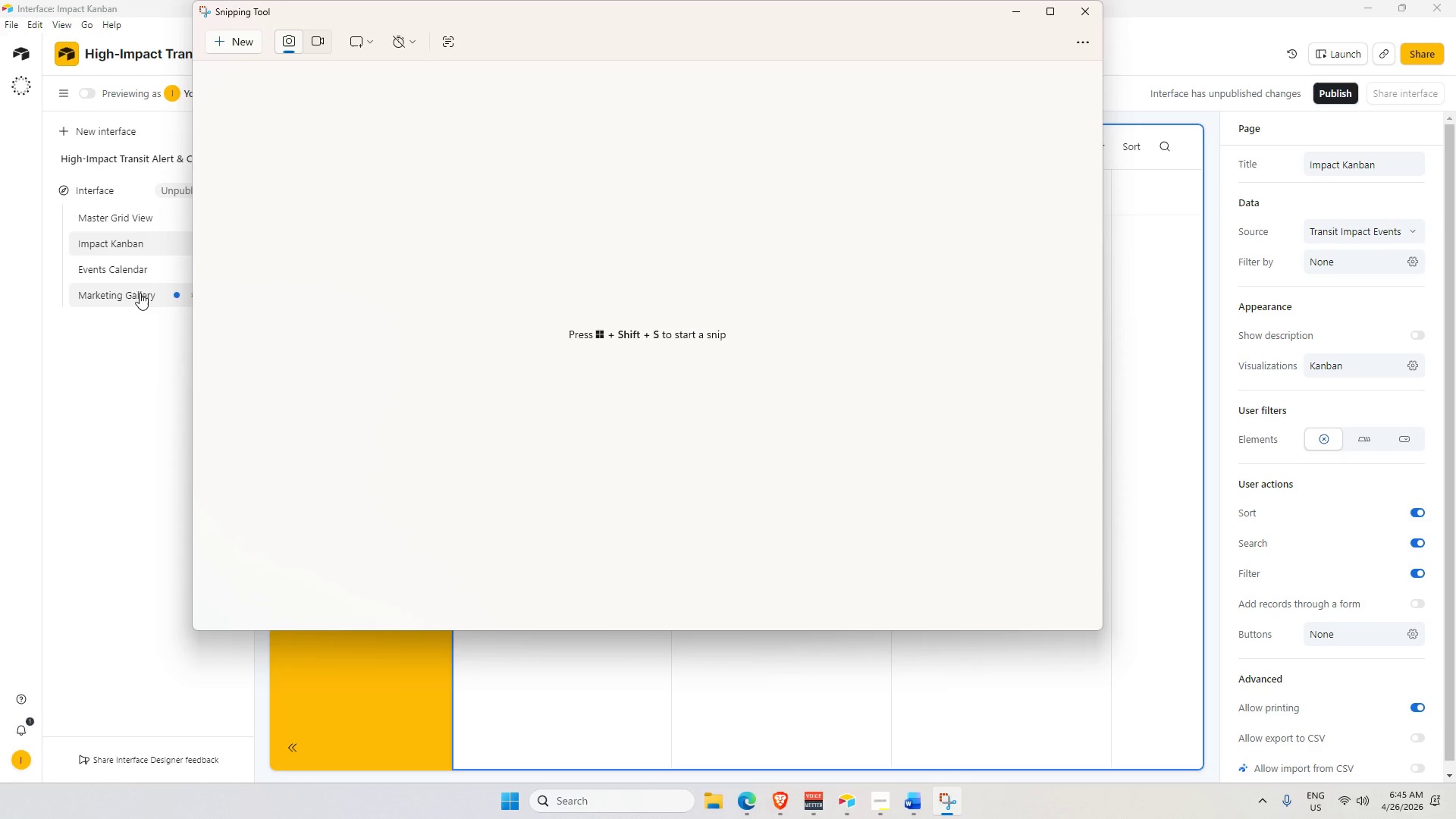 
left_click([127, 271])
 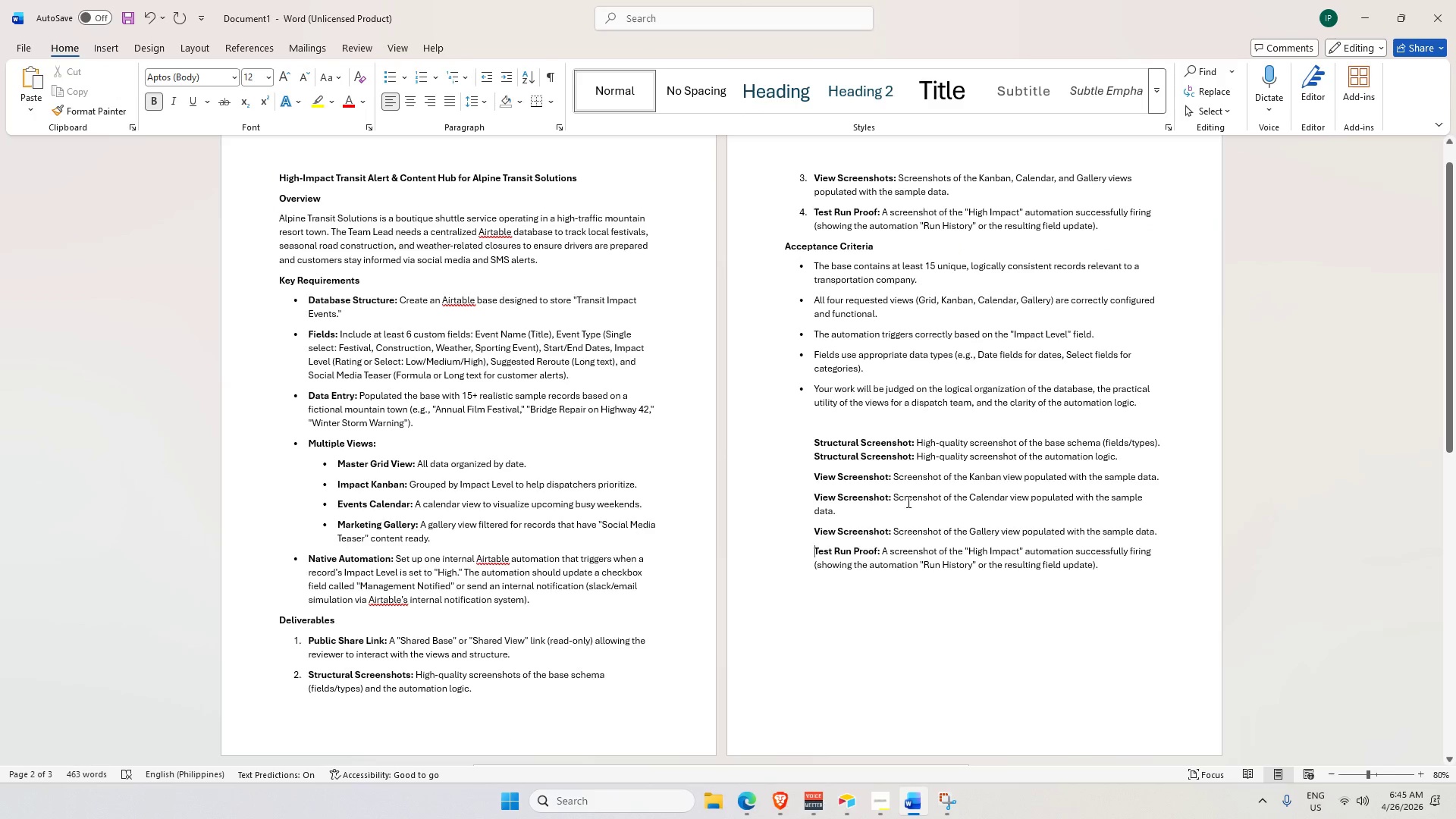 
wait(9.33)
 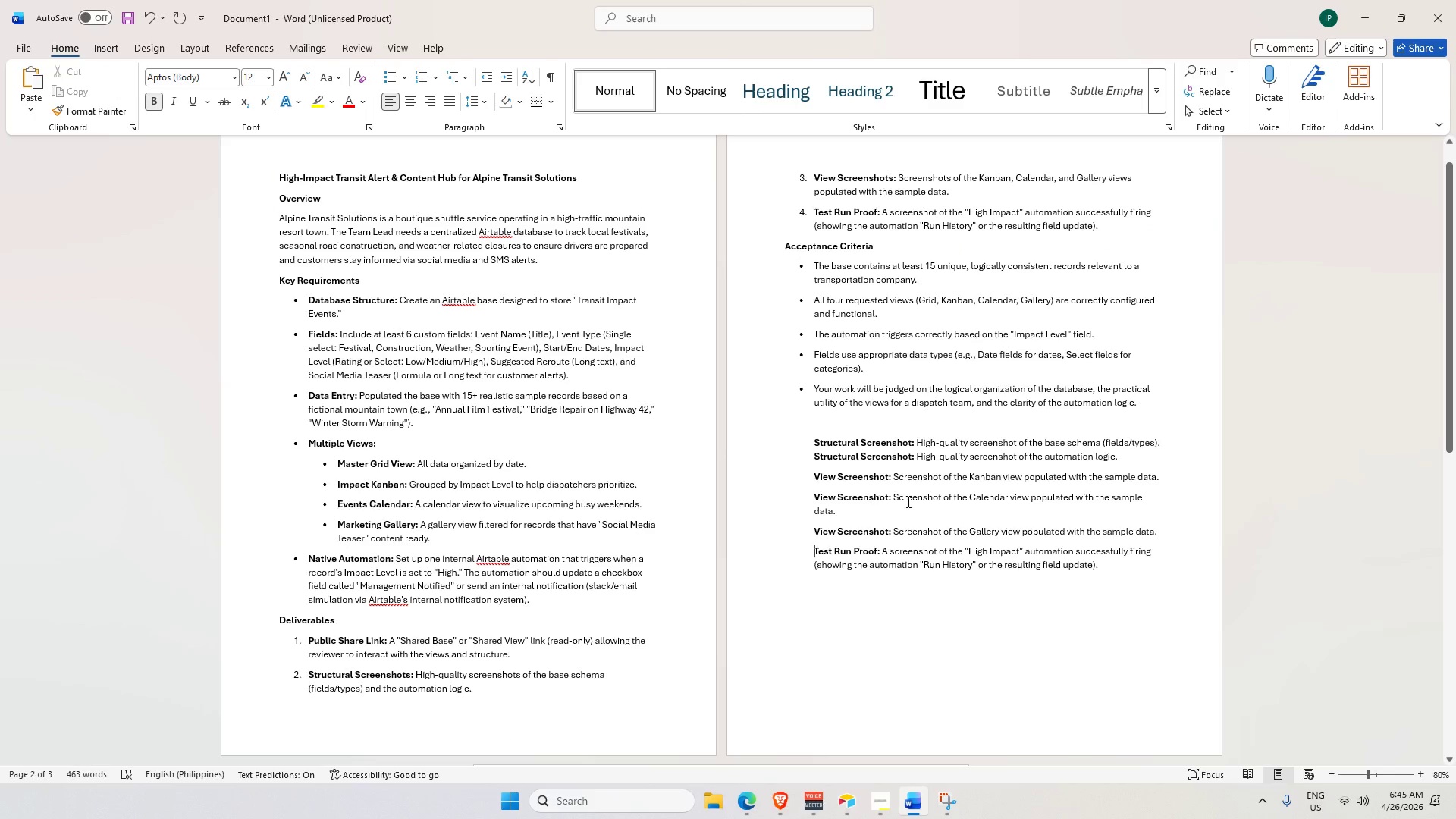 
left_click([845, 802])
 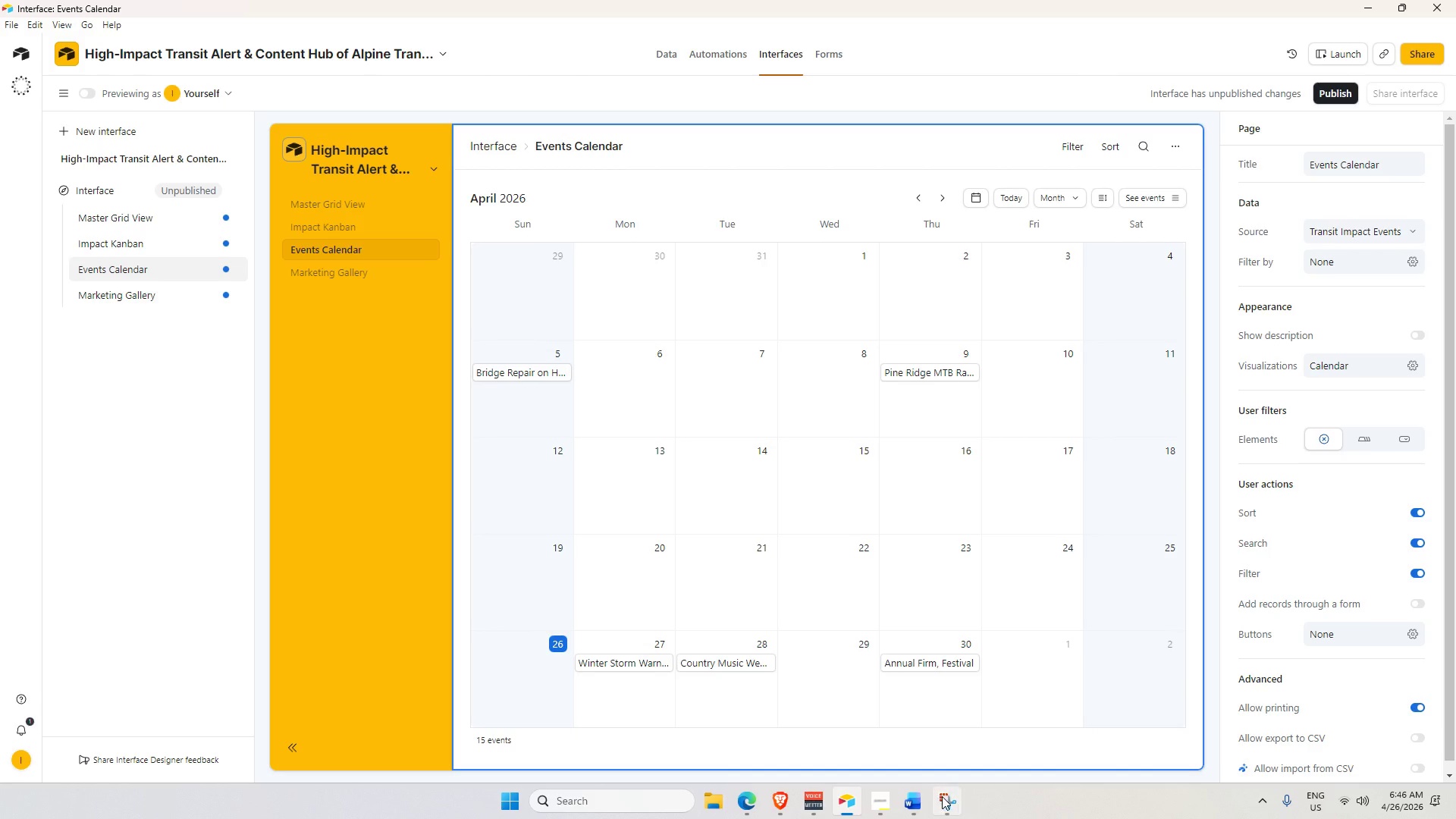 
left_click([949, 802])
 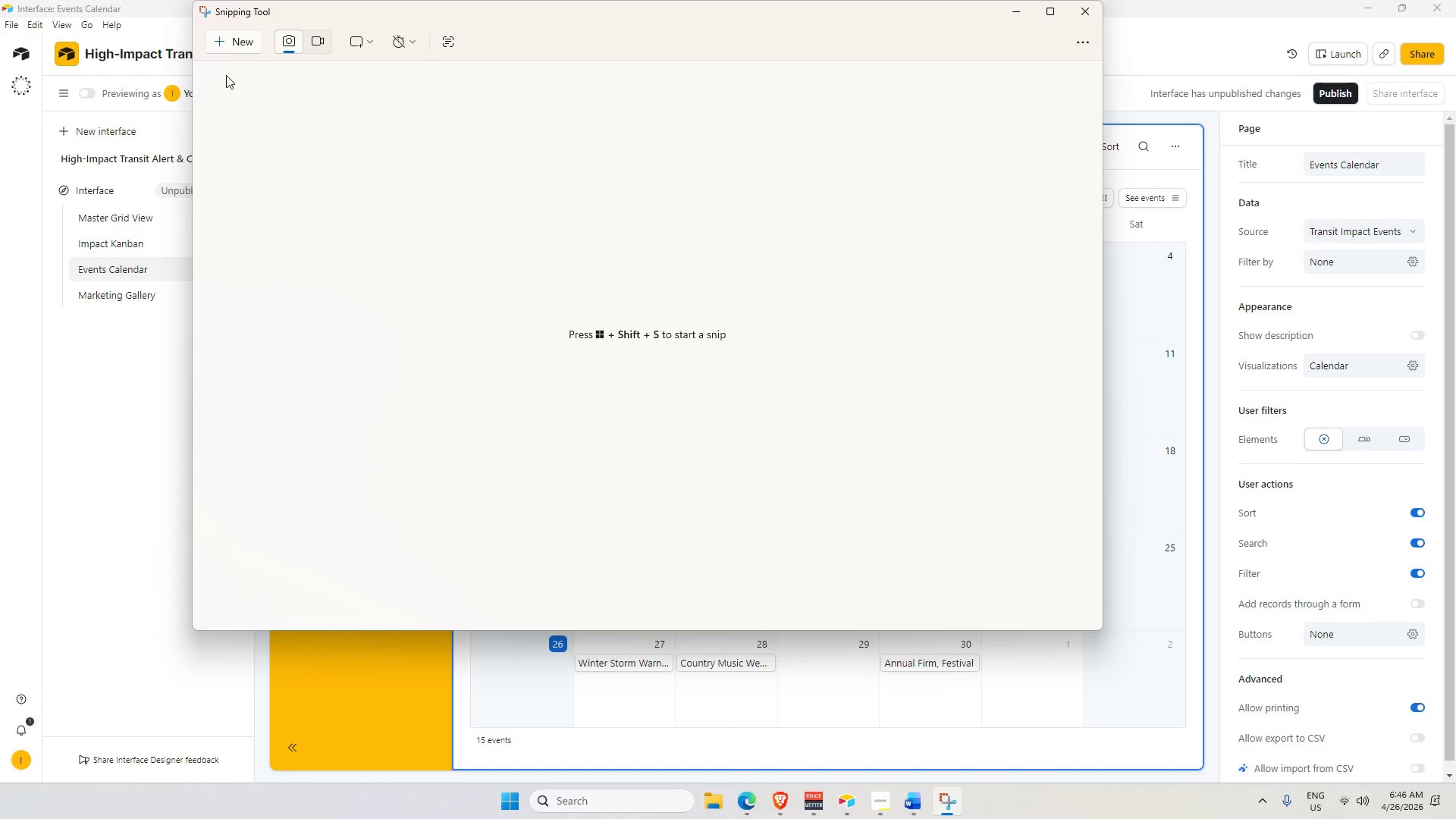 
left_click([230, 43])
 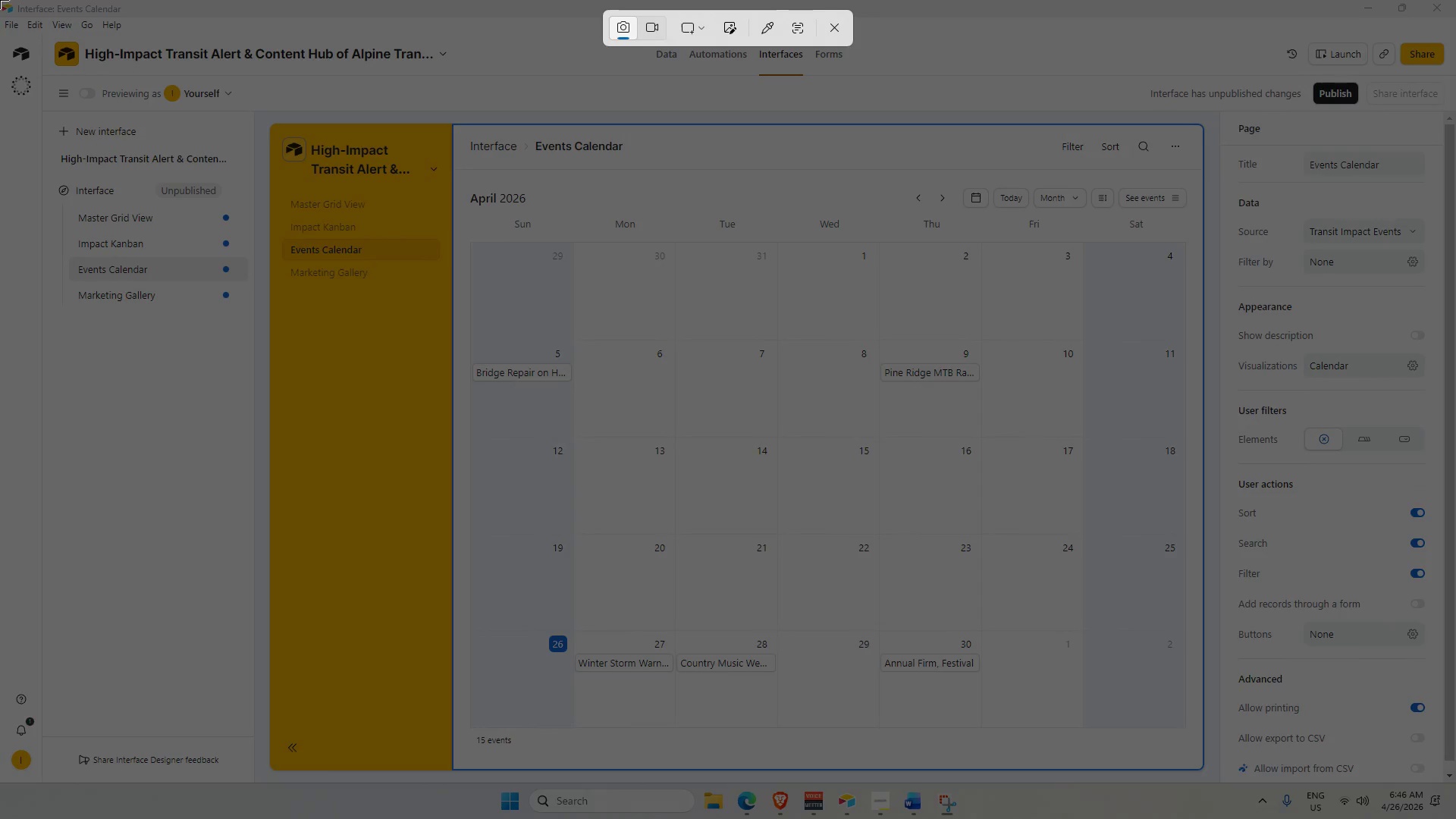 
left_click_drag(start_coordinate=[0, 0], to_coordinate=[1455, 783])
 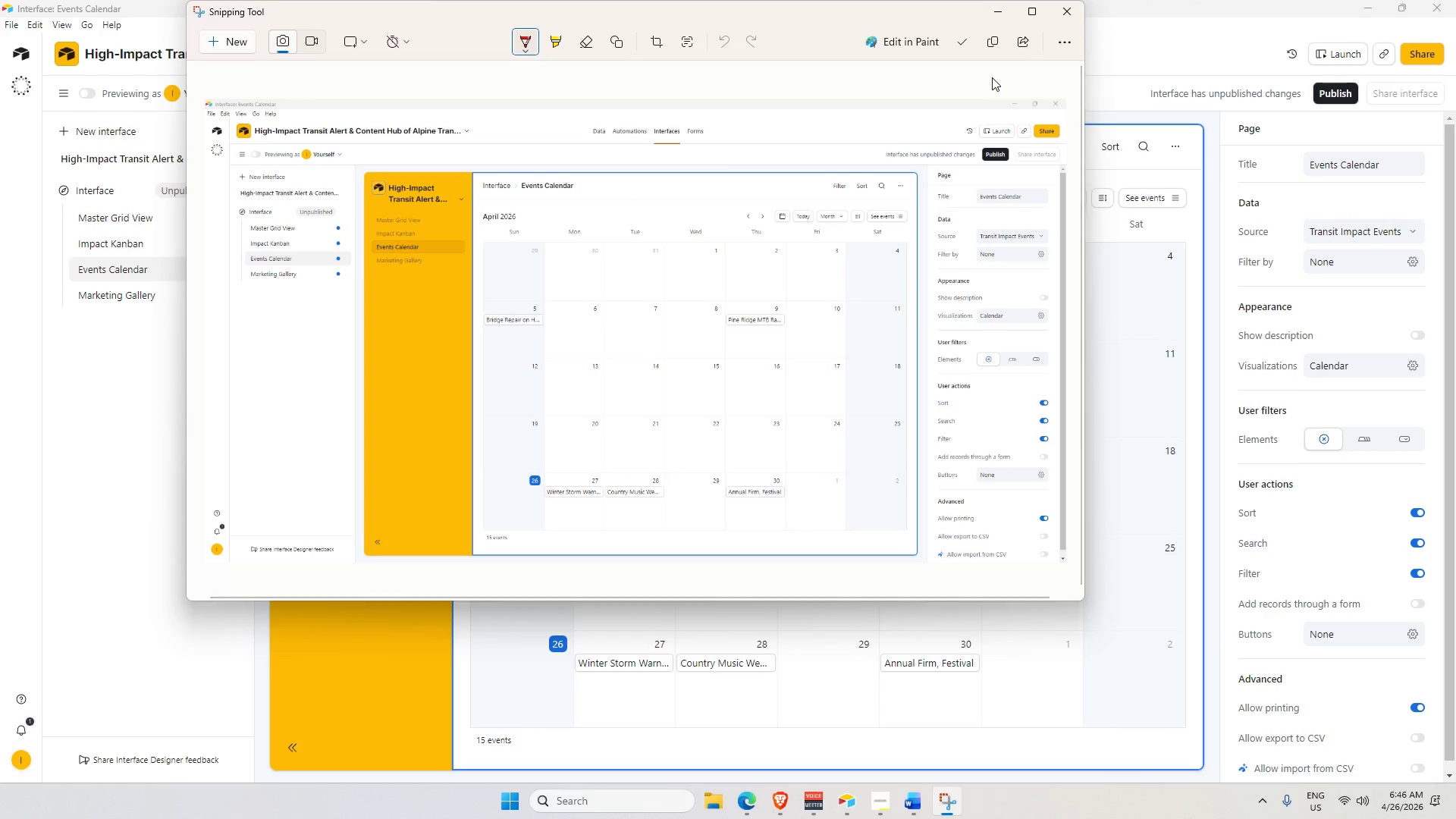 
left_click([959, 46])
 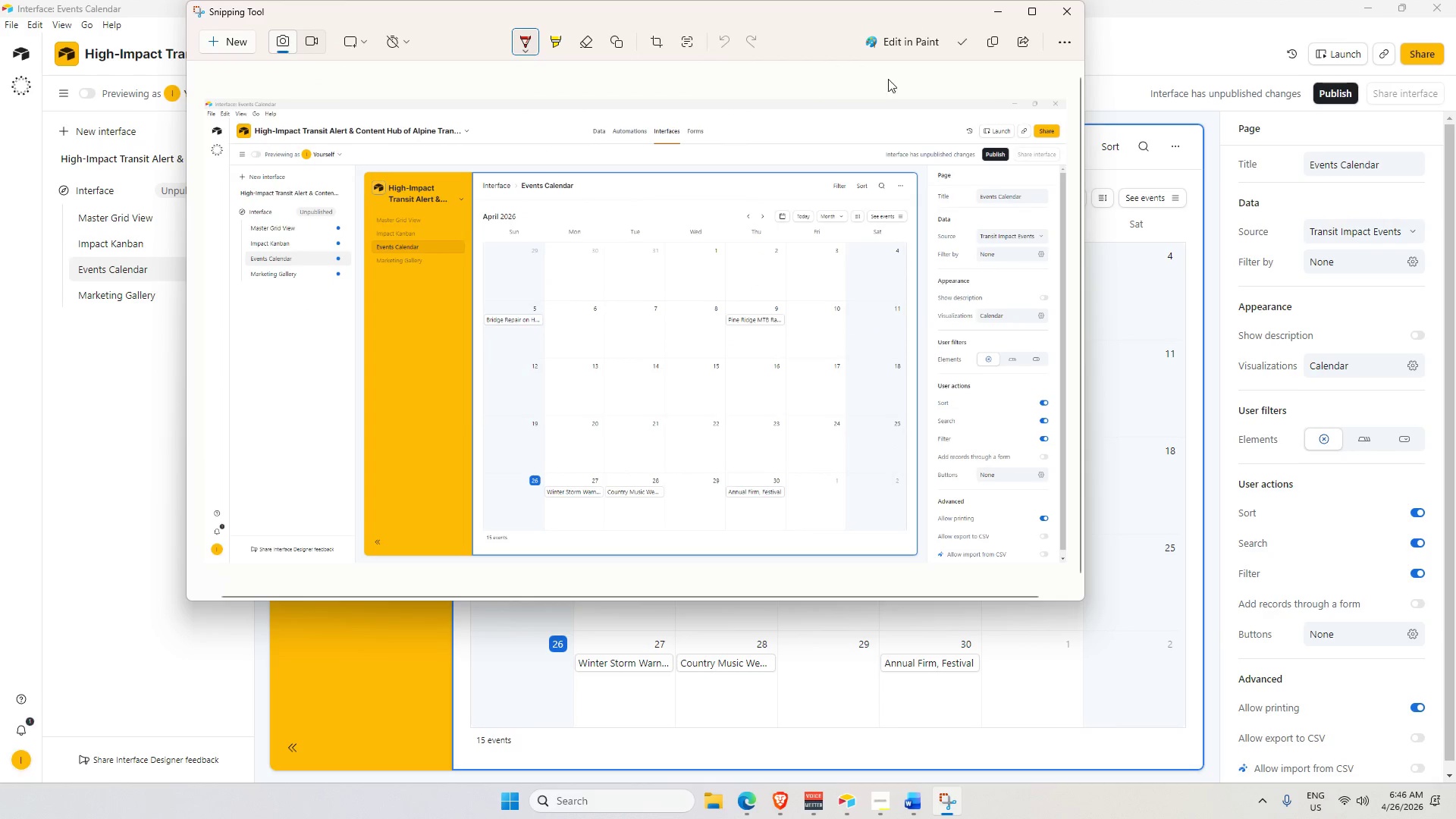 
left_click([1144, 42])
 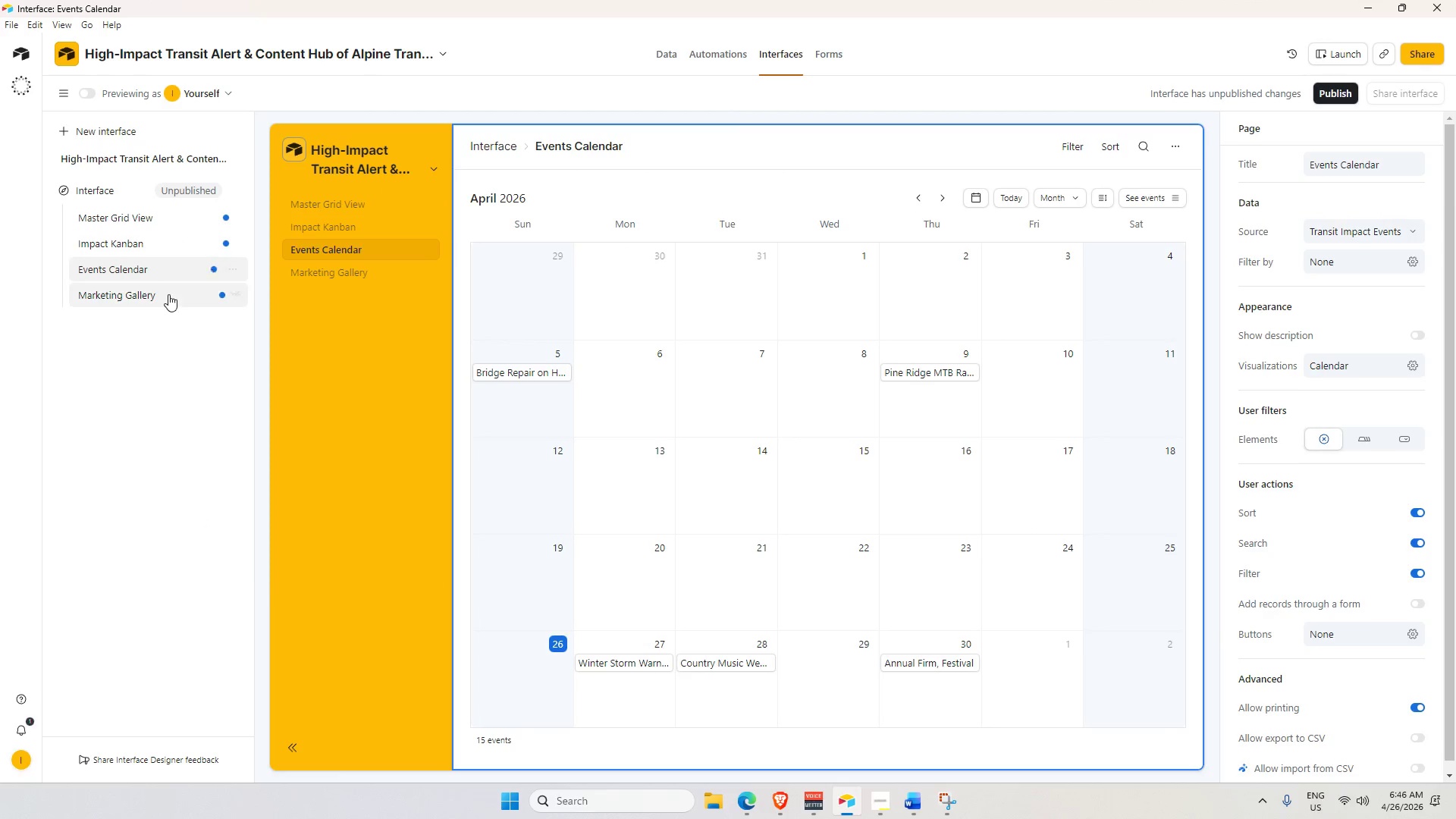 
left_click([140, 301])
 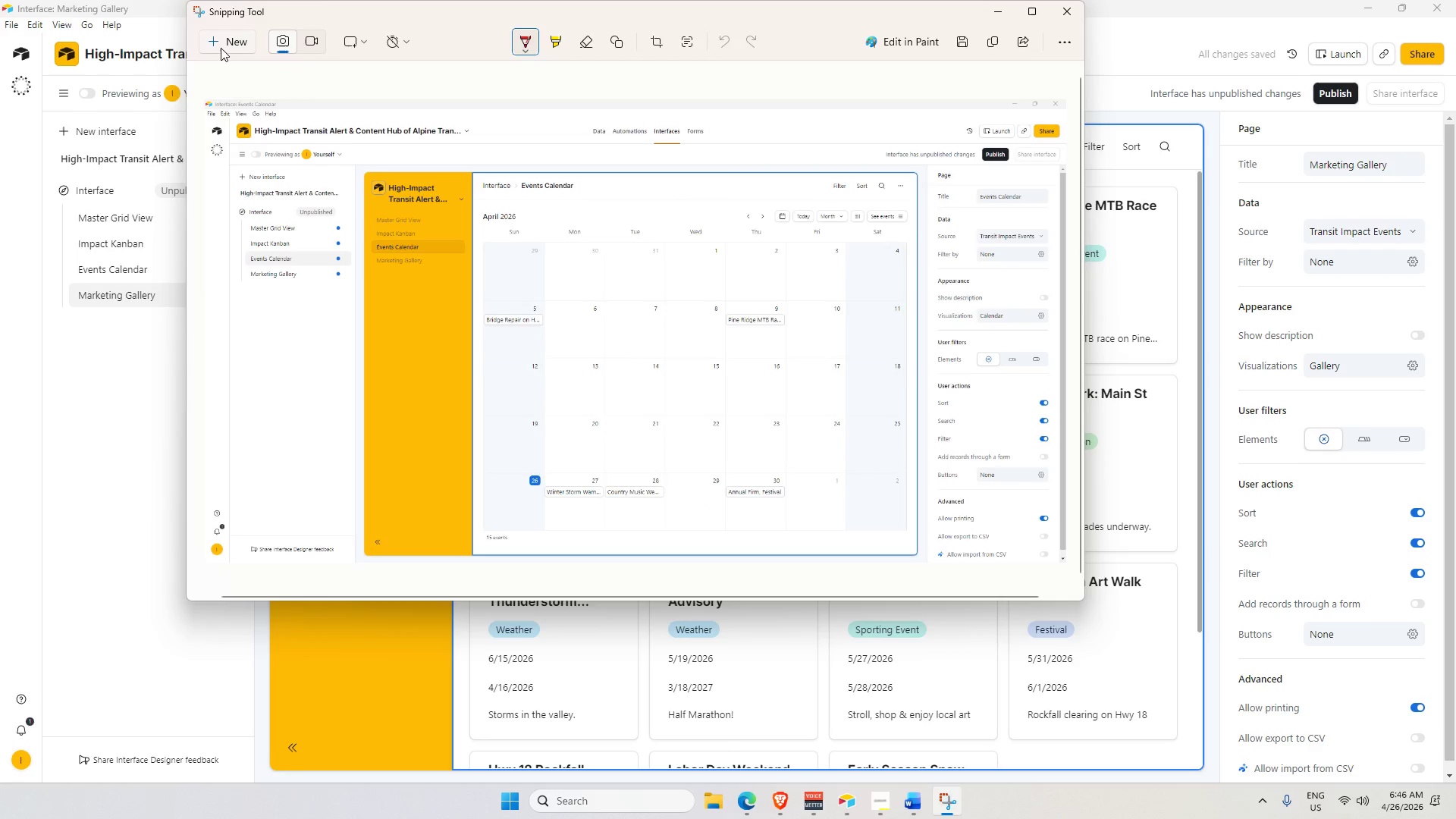 
left_click_drag(start_coordinate=[0, 0], to_coordinate=[1455, 783])
 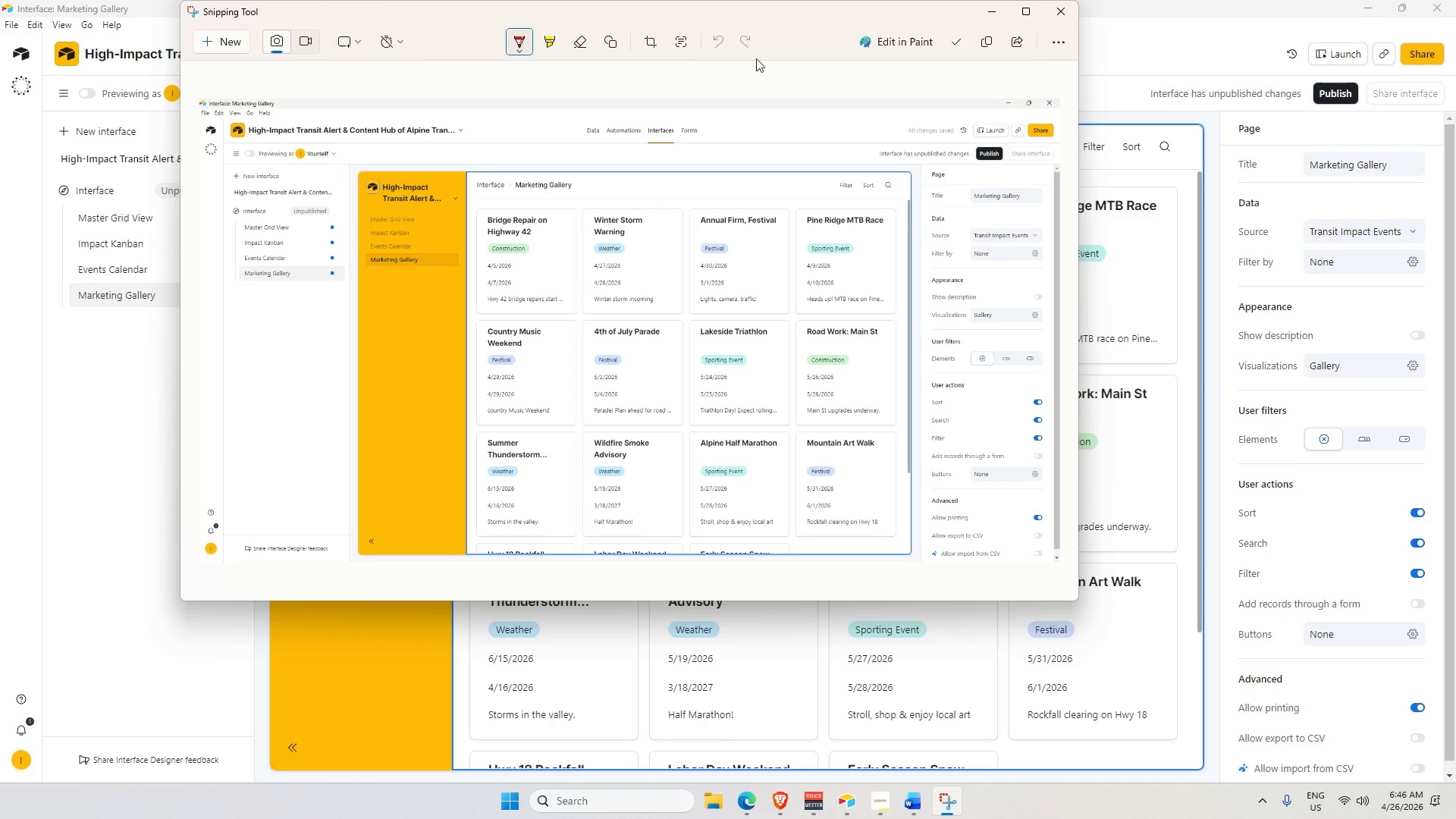 
left_click([960, 48])
 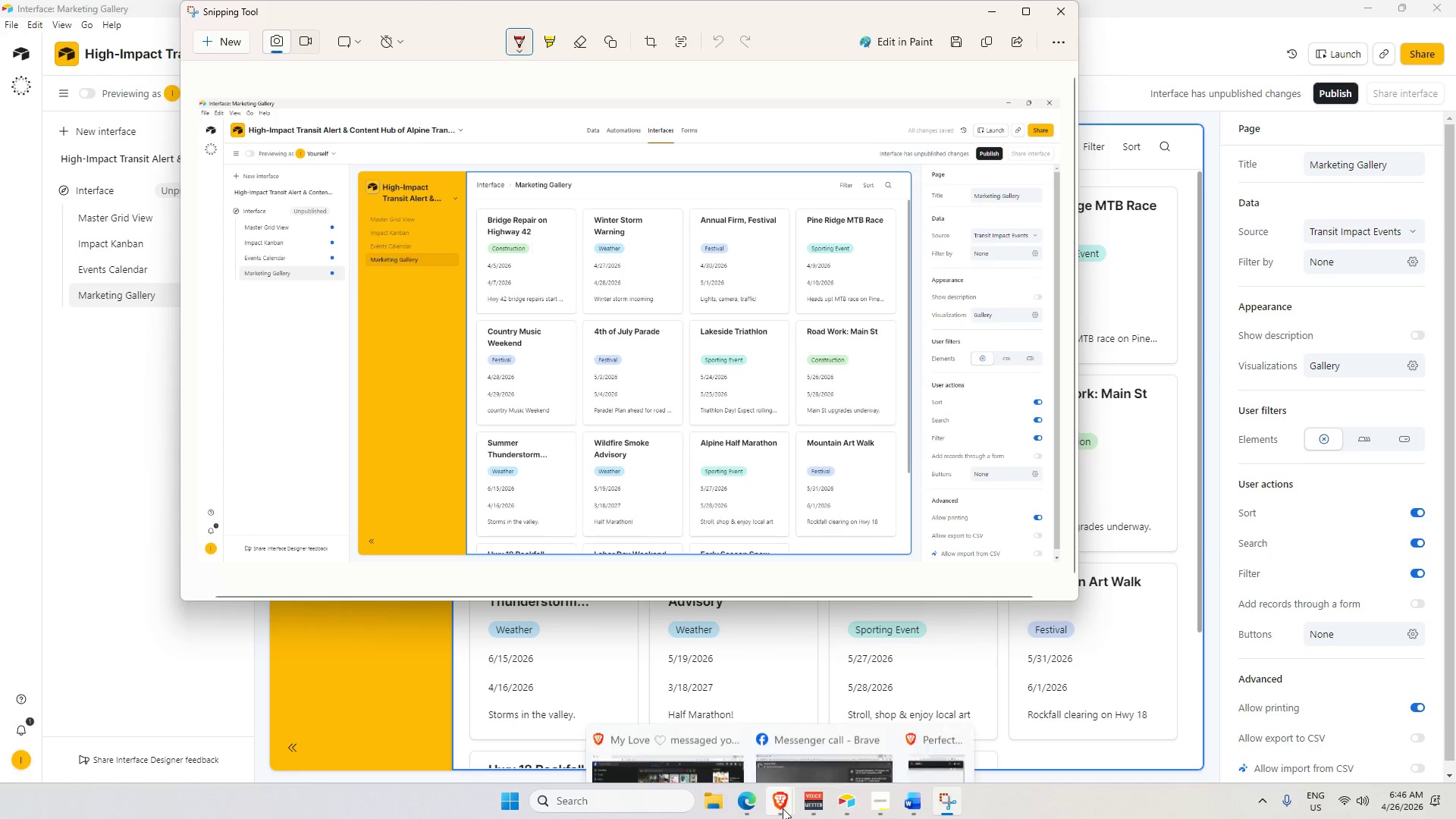 
wait(6.92)
 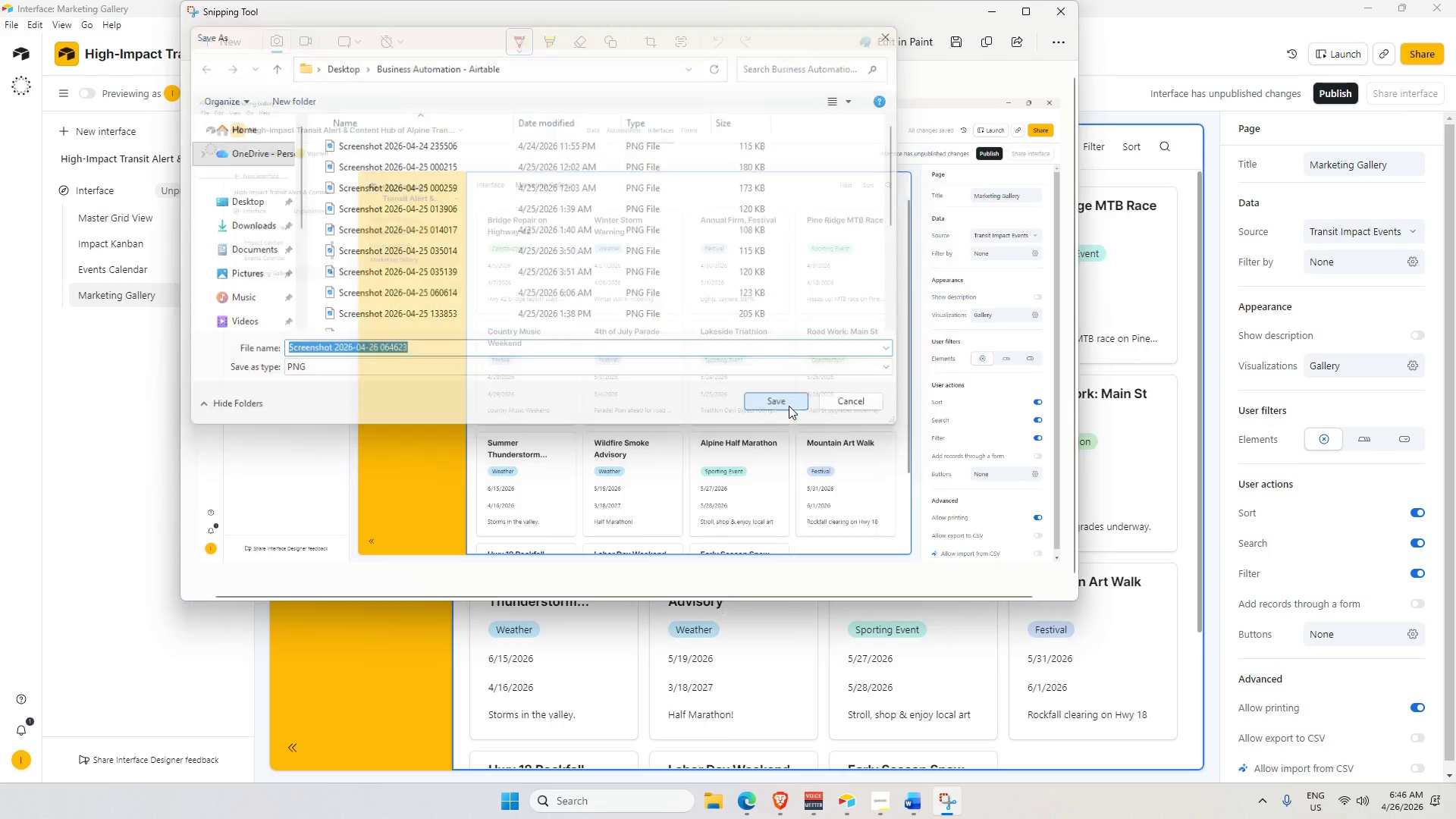 
left_click([711, 602])
 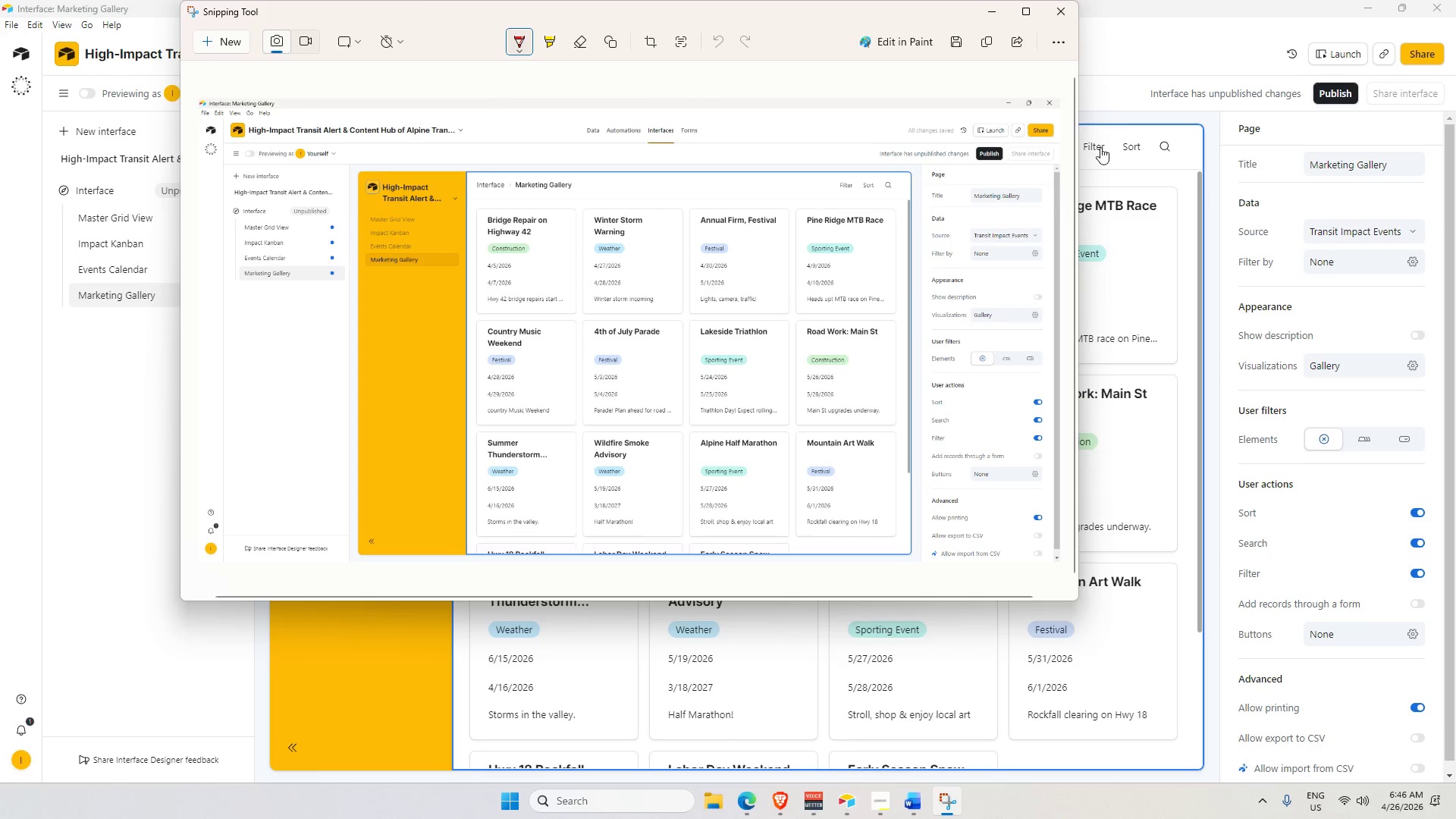 
left_click([794, 20])
 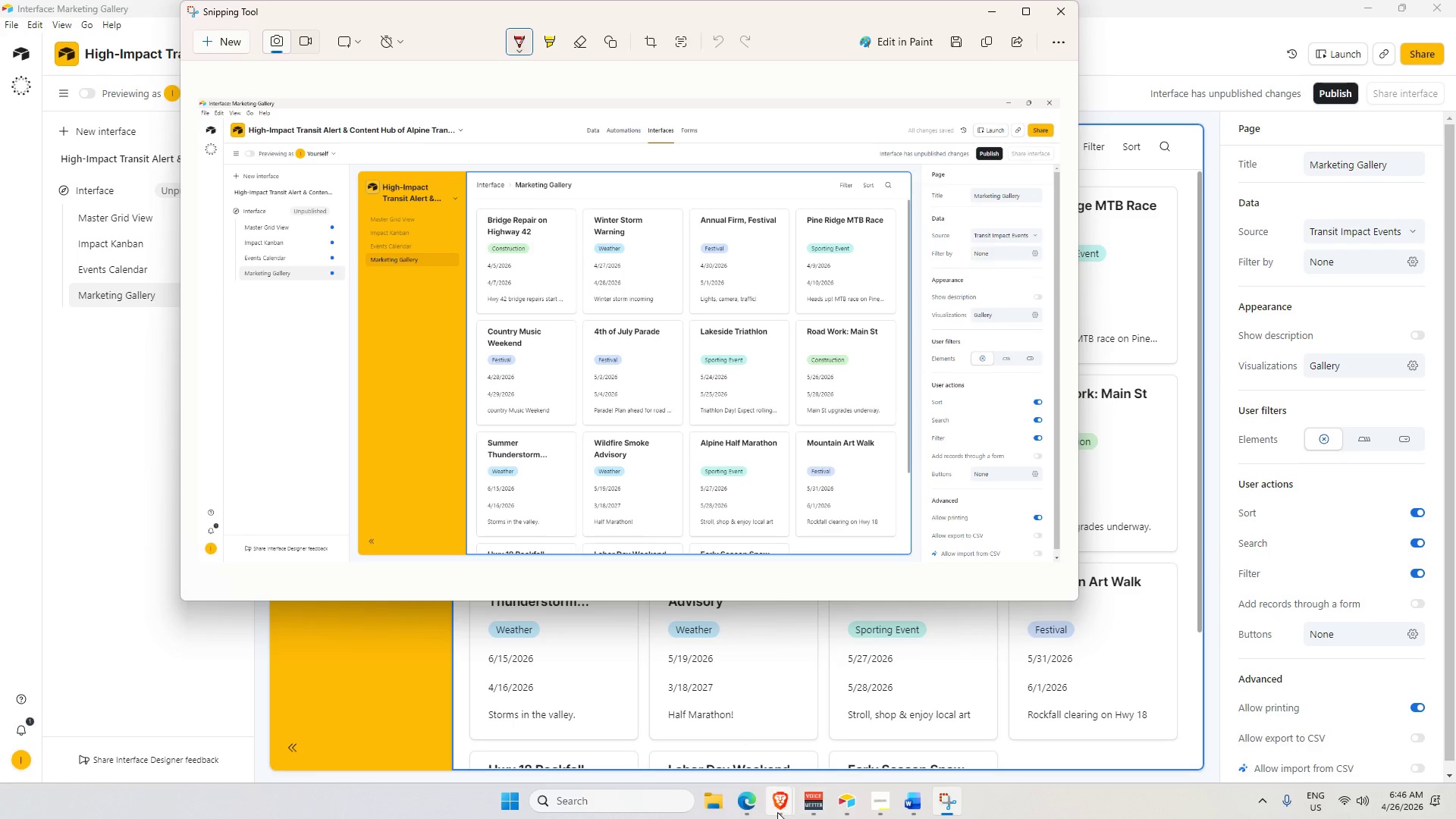 
wait(5.16)
 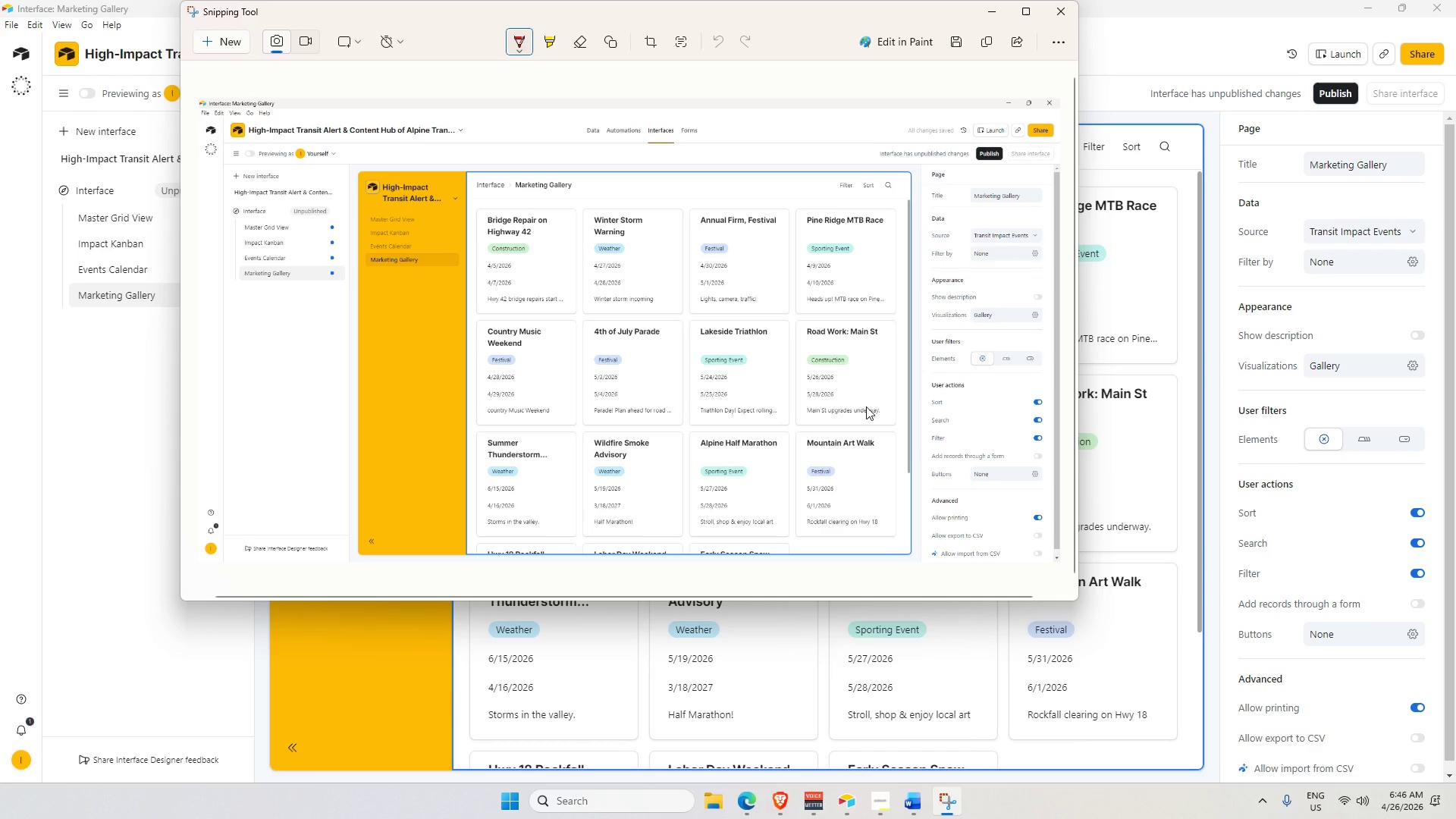 
left_click([758, 733])
 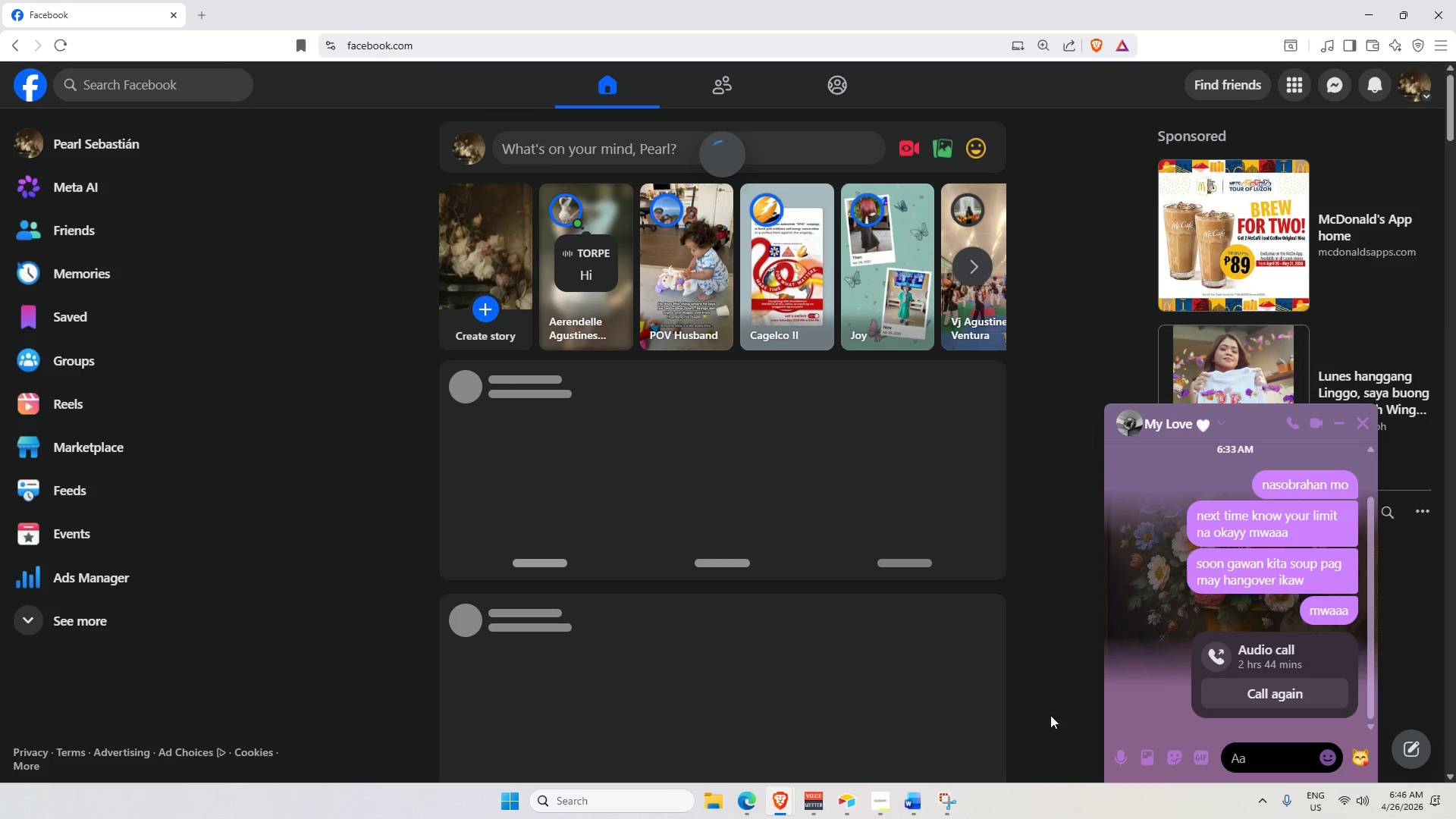 
left_click([854, 816])
 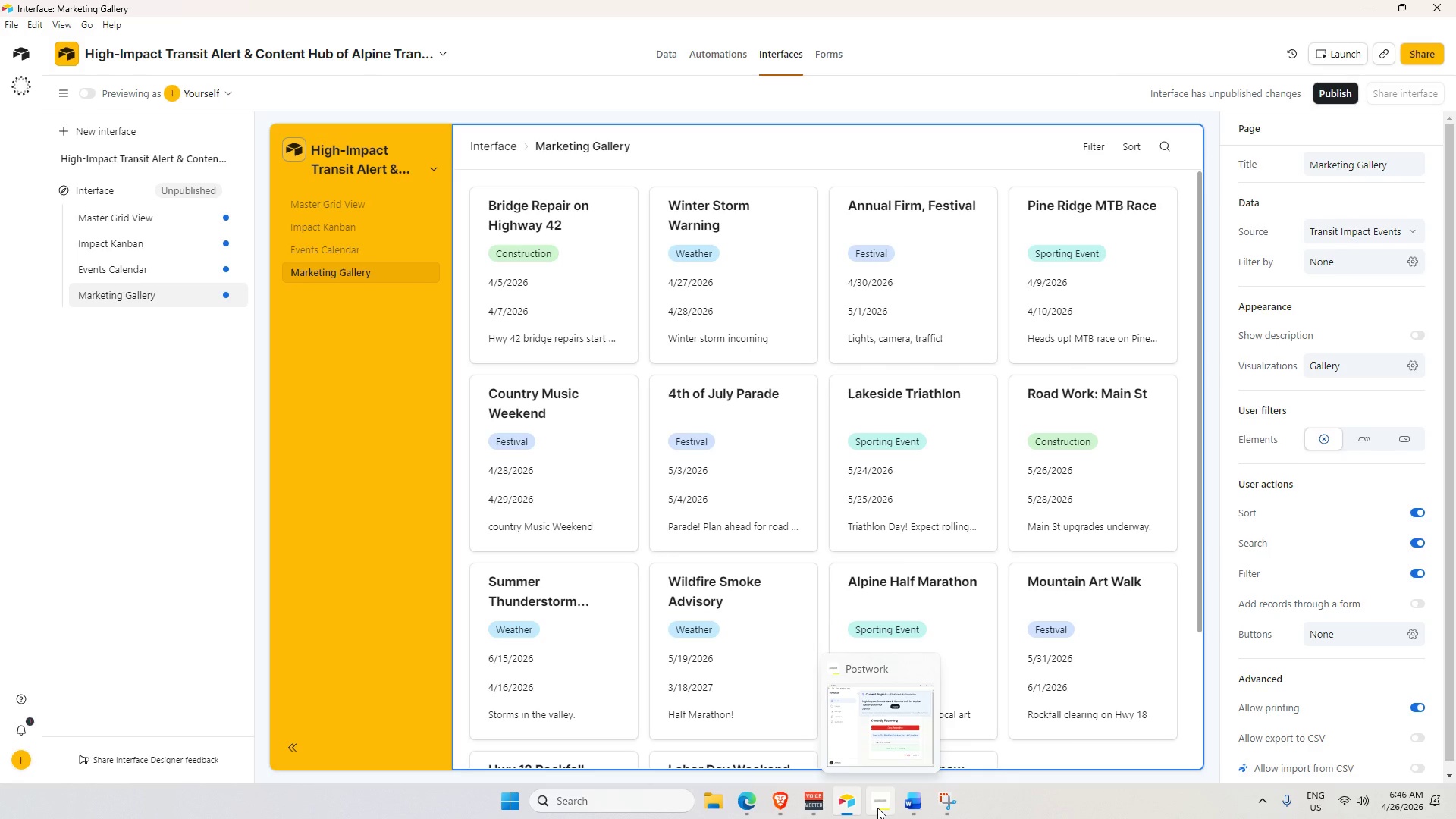 
left_click([877, 808])